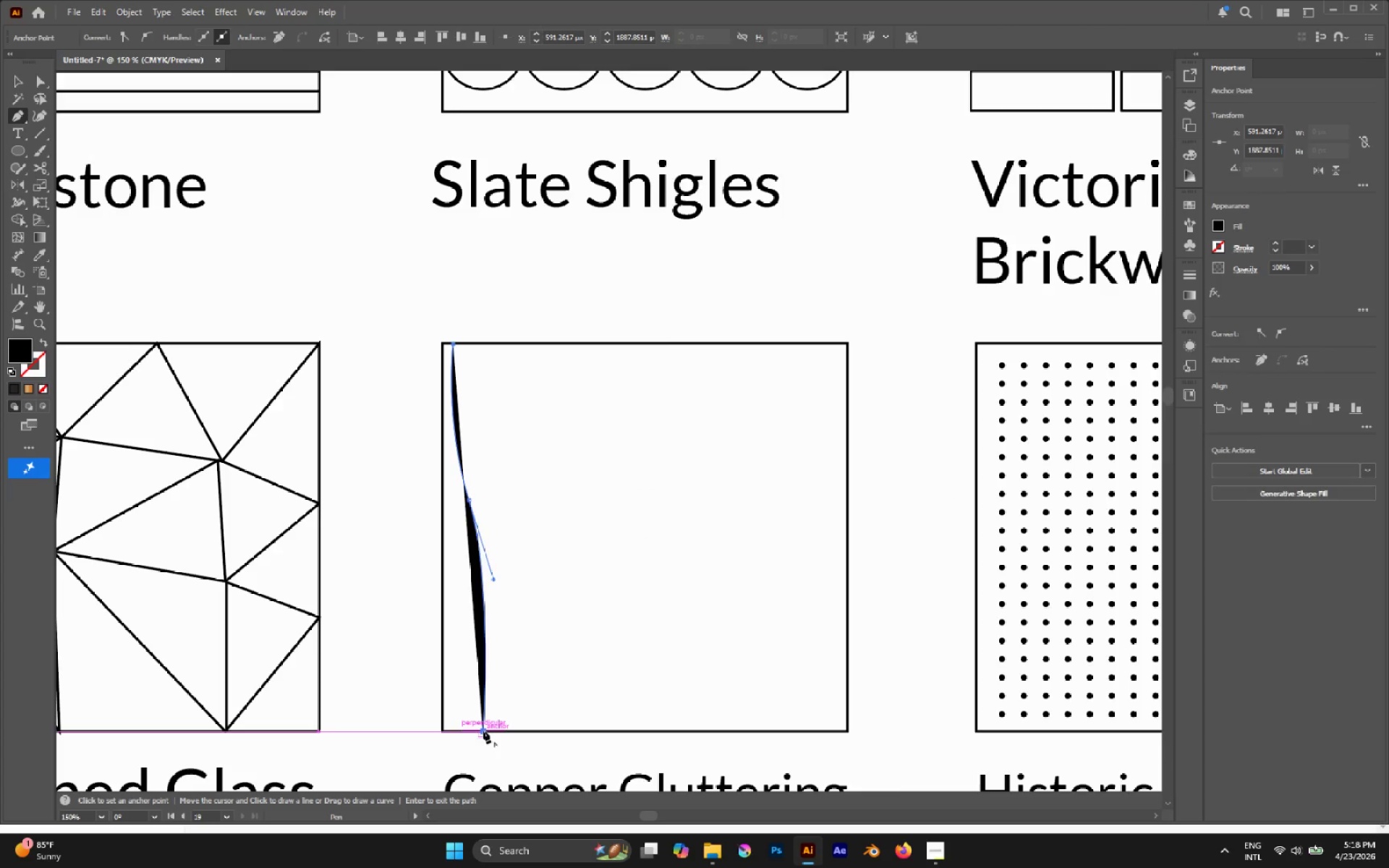 
type(Xv)
 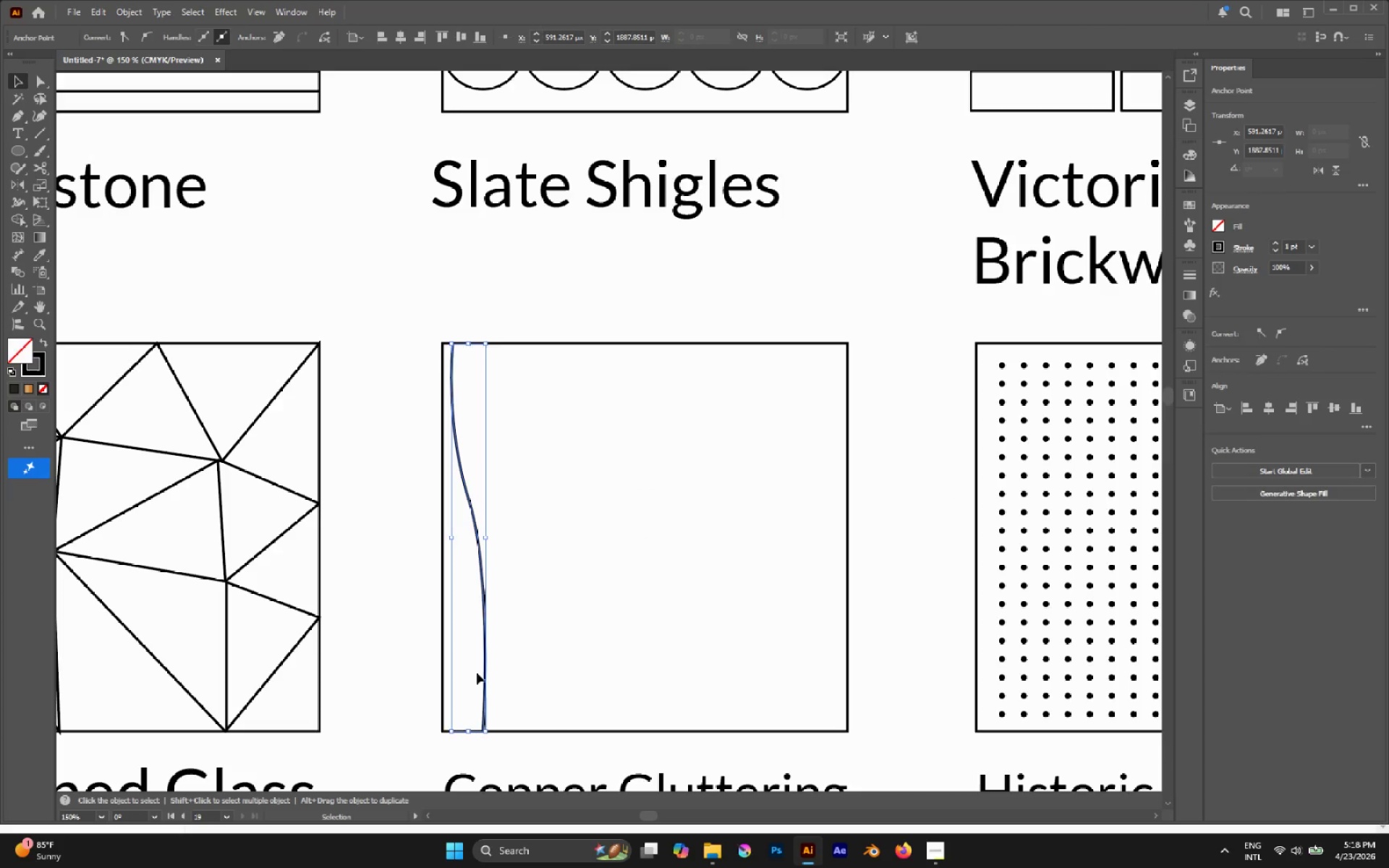 
hold_key(key=AltLeft, duration=1.84)
left_click_drag(start_coordinate=[485, 622], to_coordinate=[498, 624])
 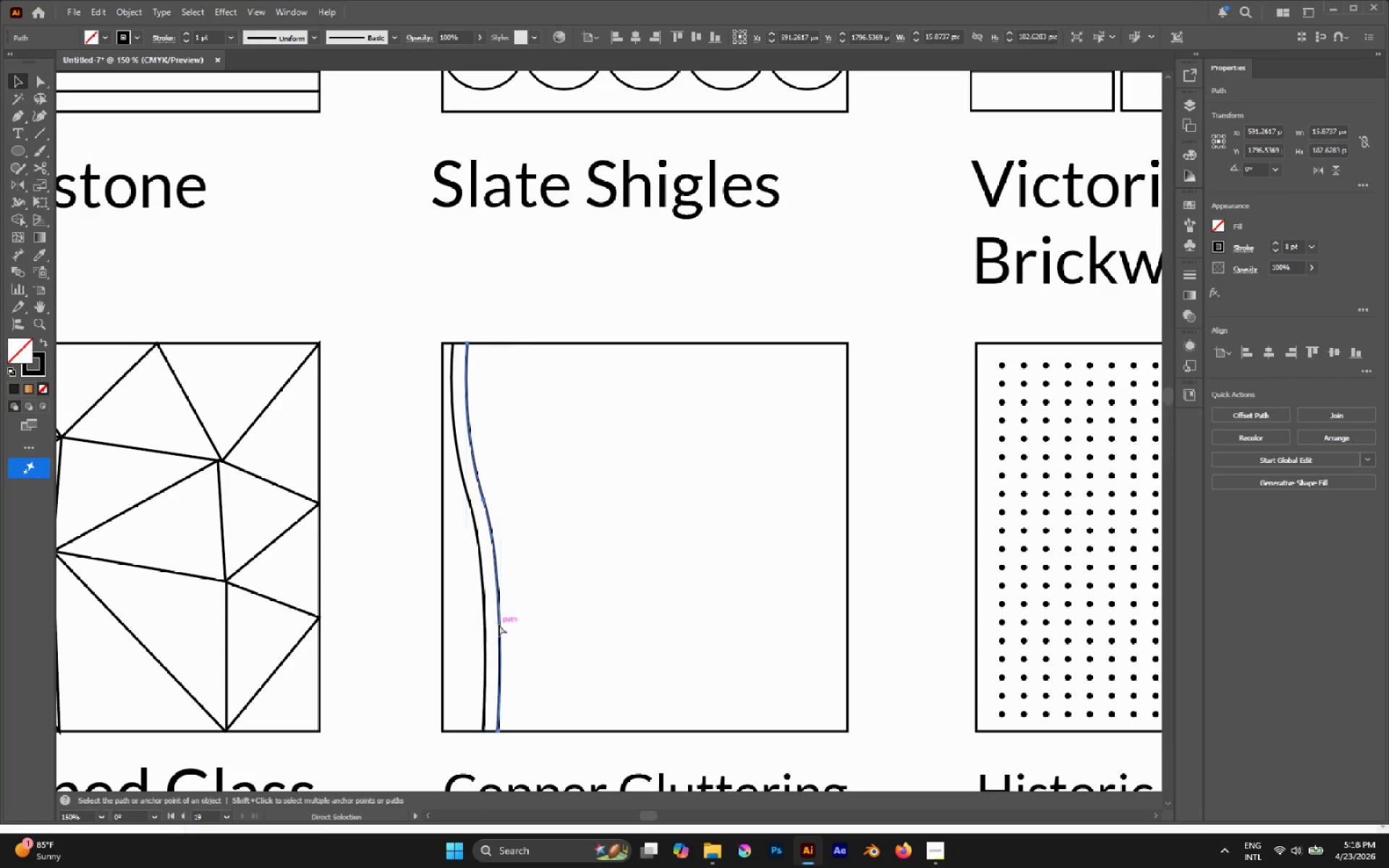 
hold_key(key=ShiftLeft, duration=0.81)
 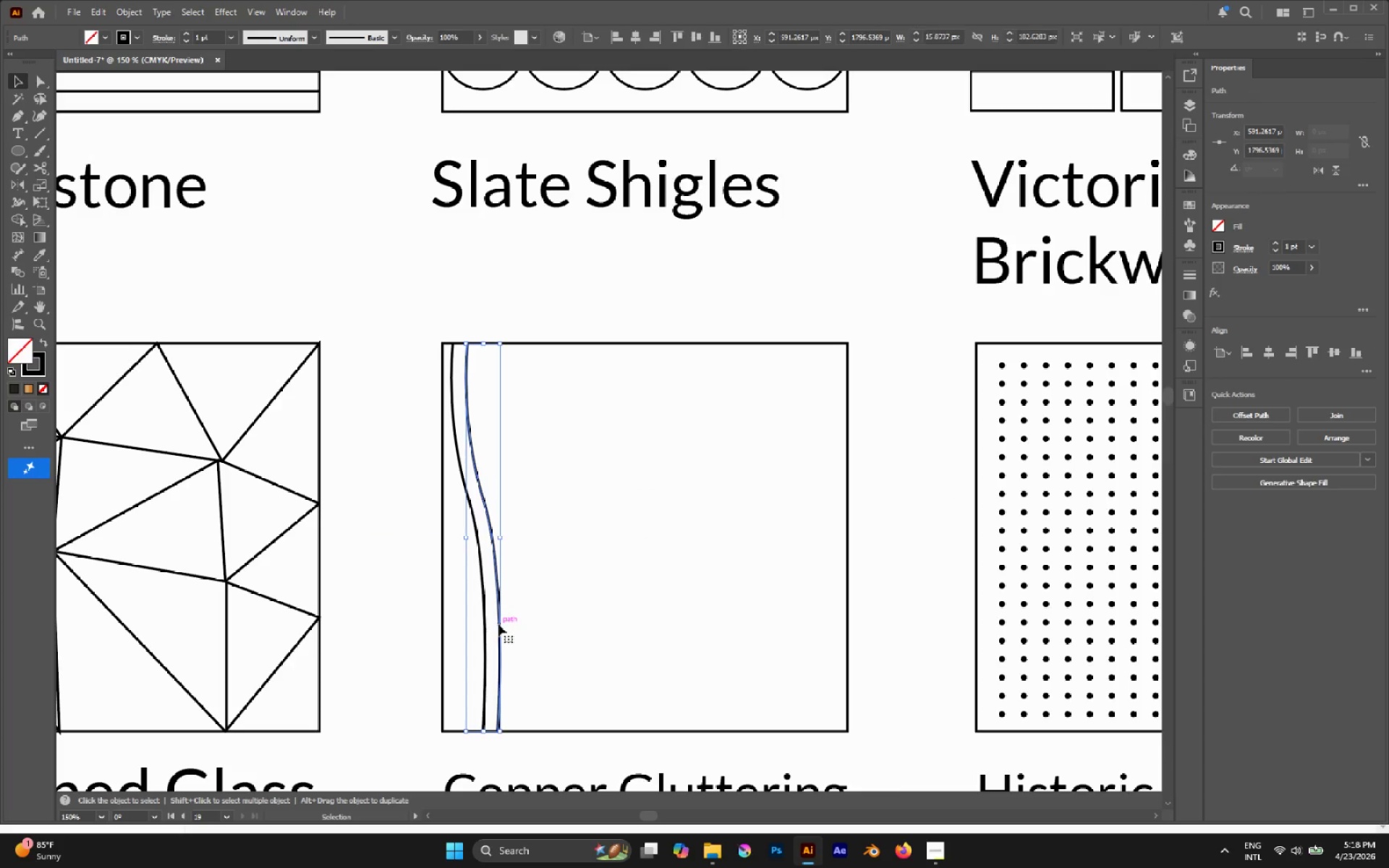 
key(Control+D)
 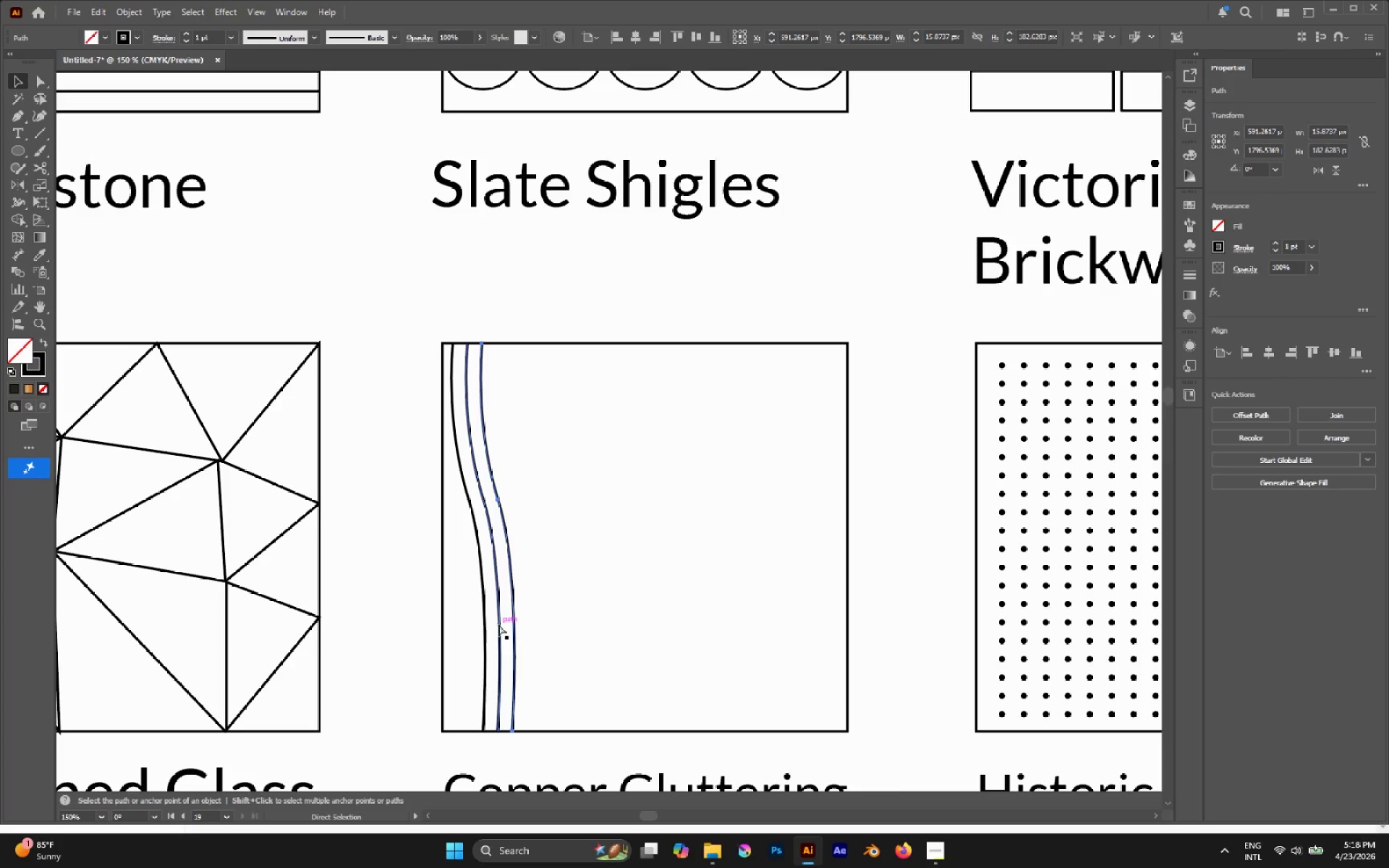 
key(Control+D)
 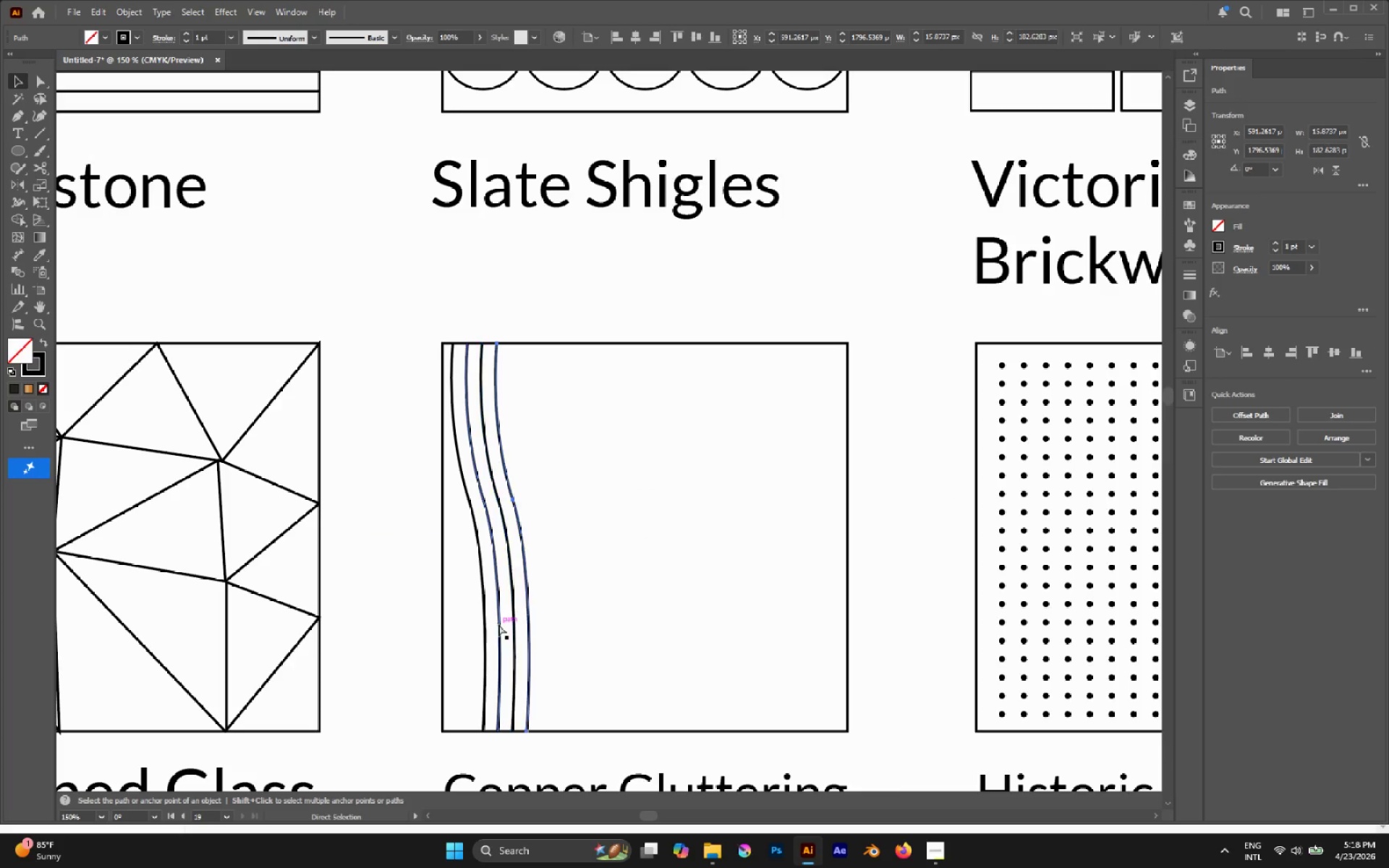 
key(Control+D)
 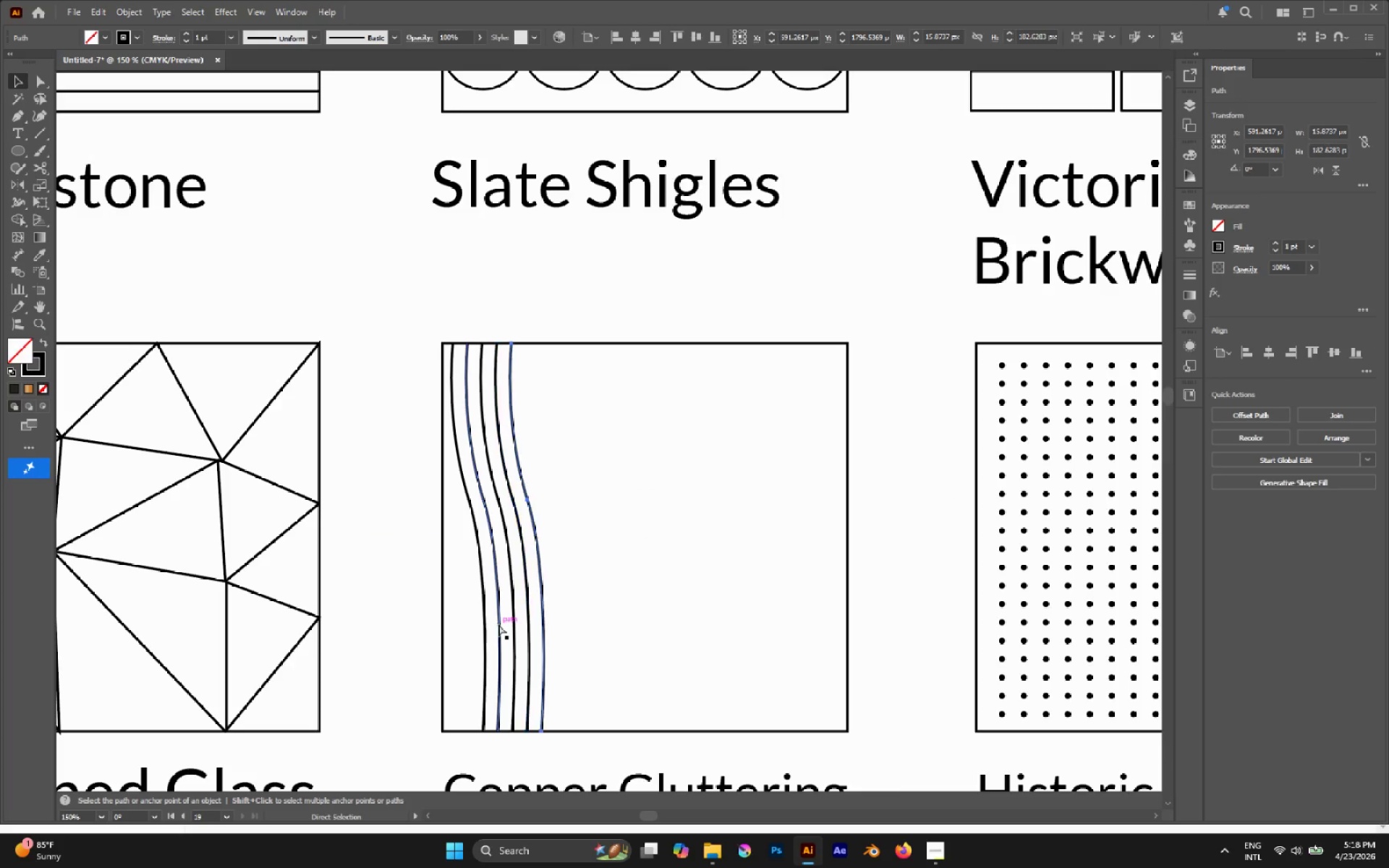 
hold_key(key=D, duration=1.41)
 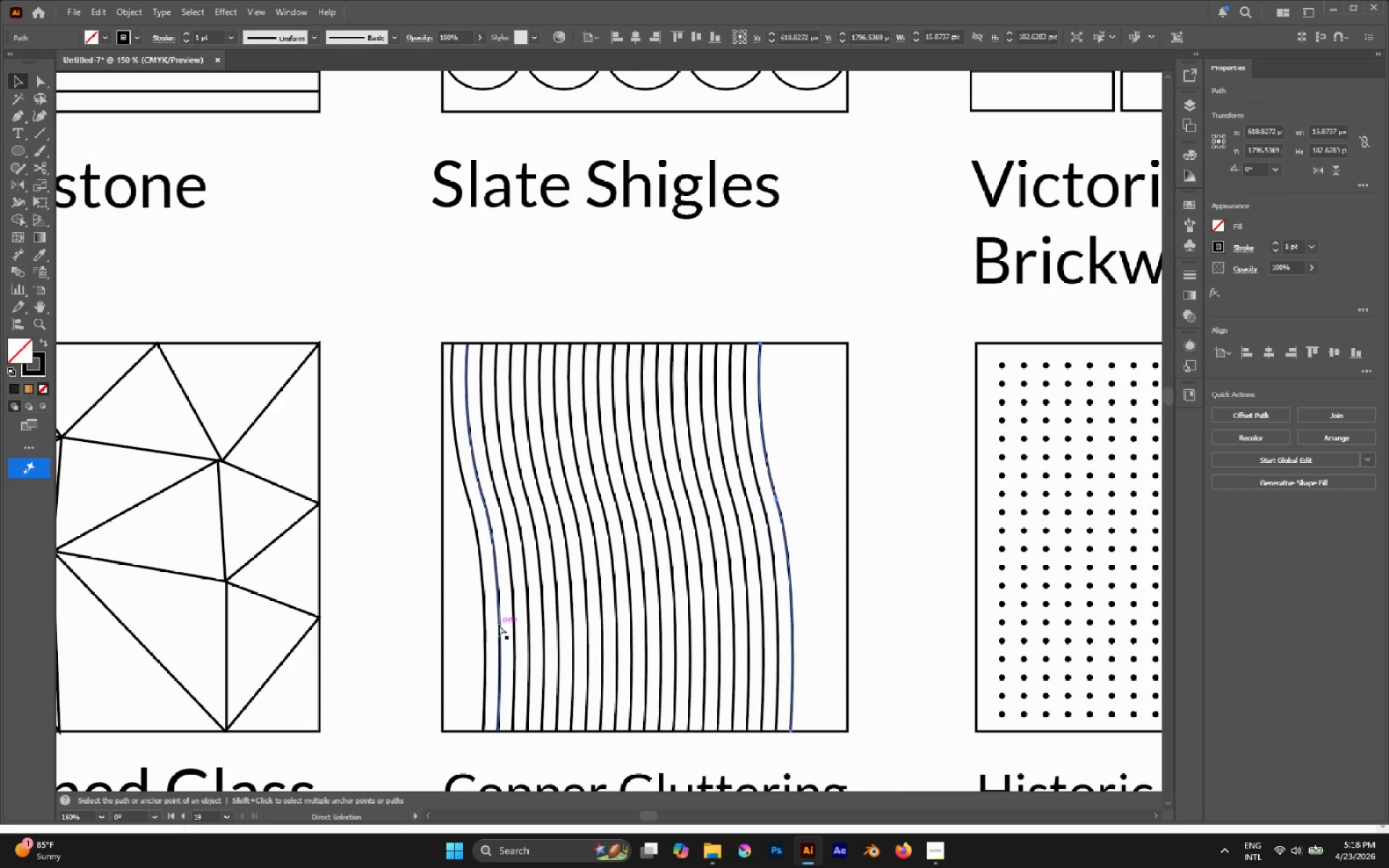 
key(Control+D)
 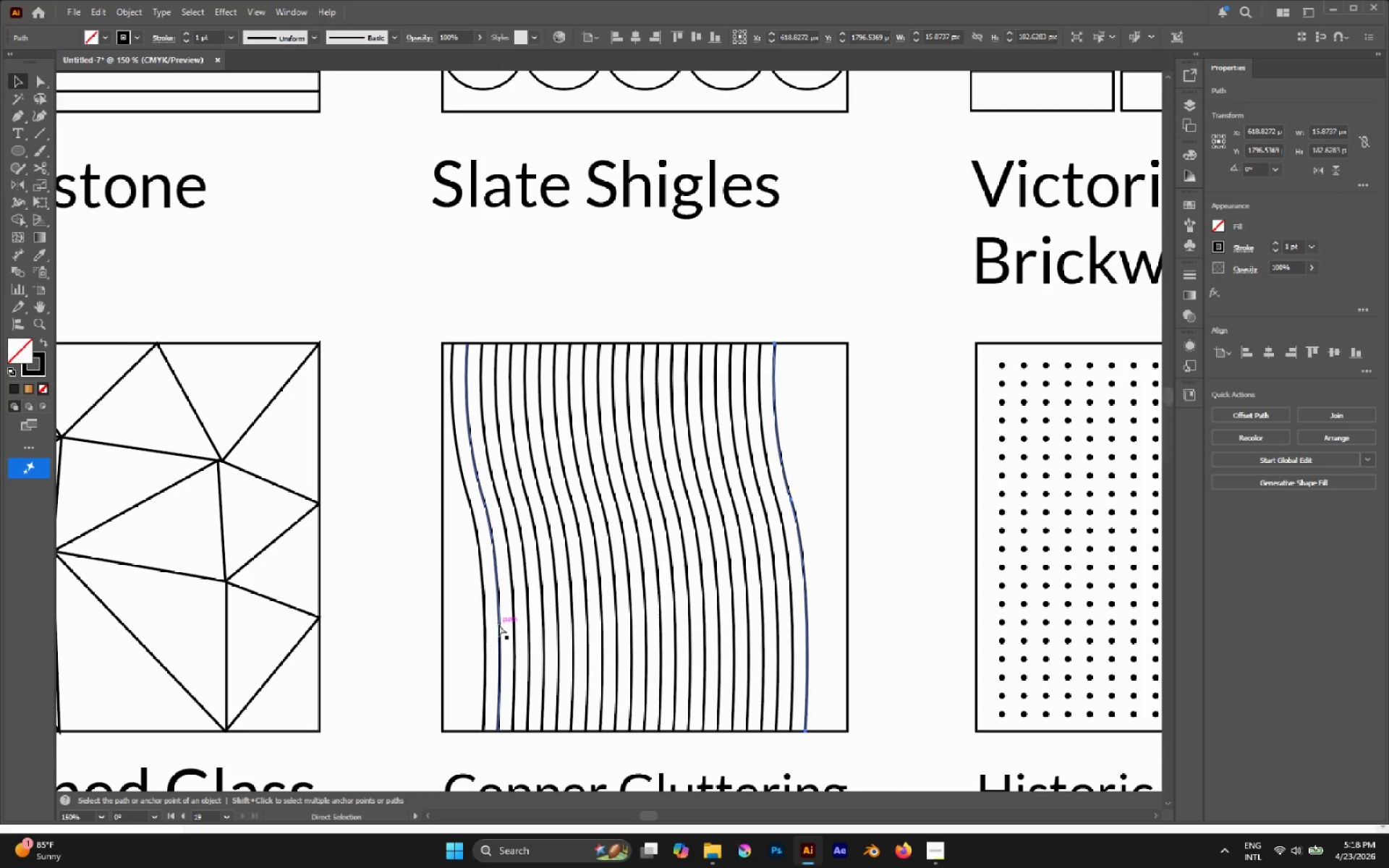 
key(Control+D)
 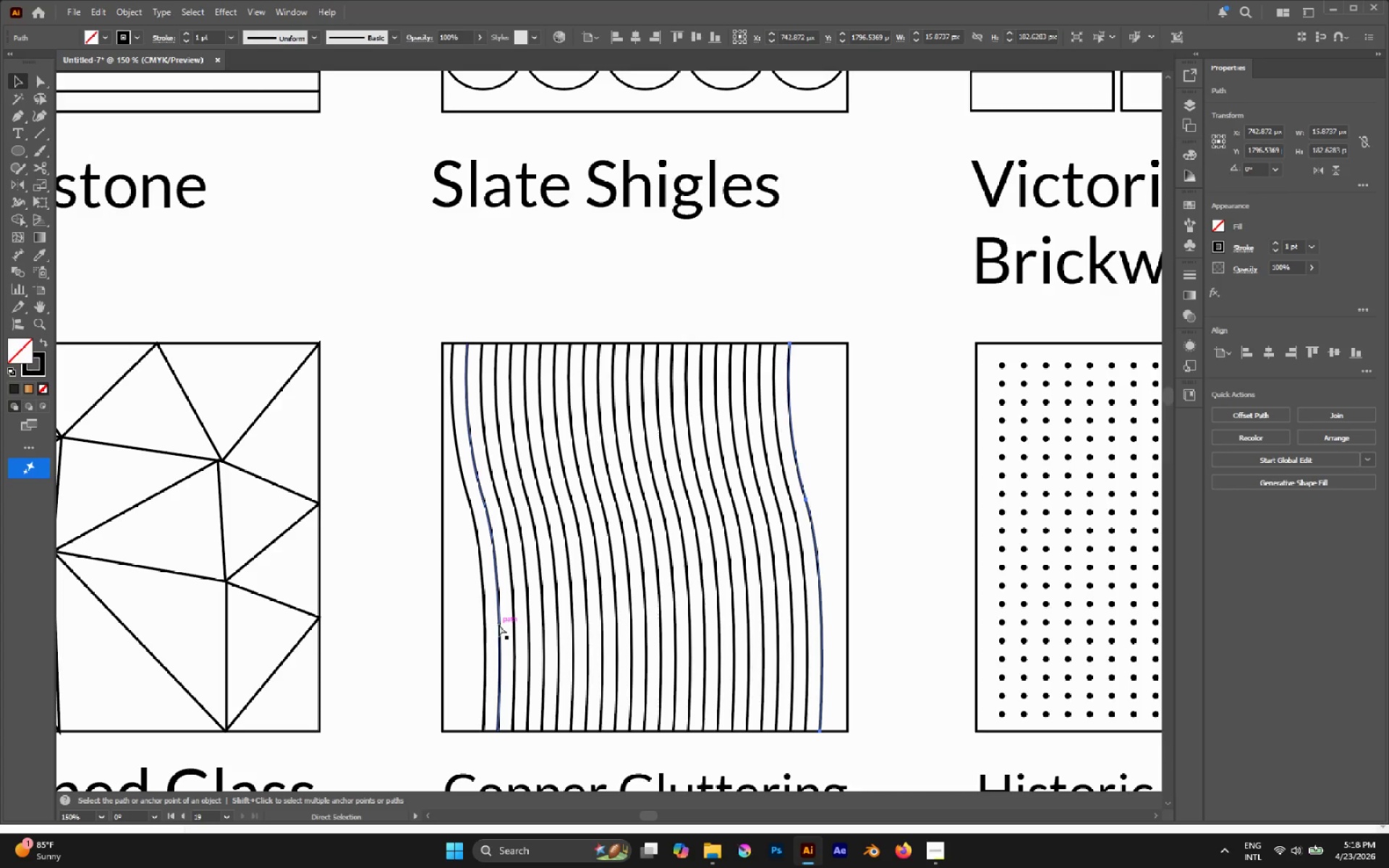 
key(Control+D)
 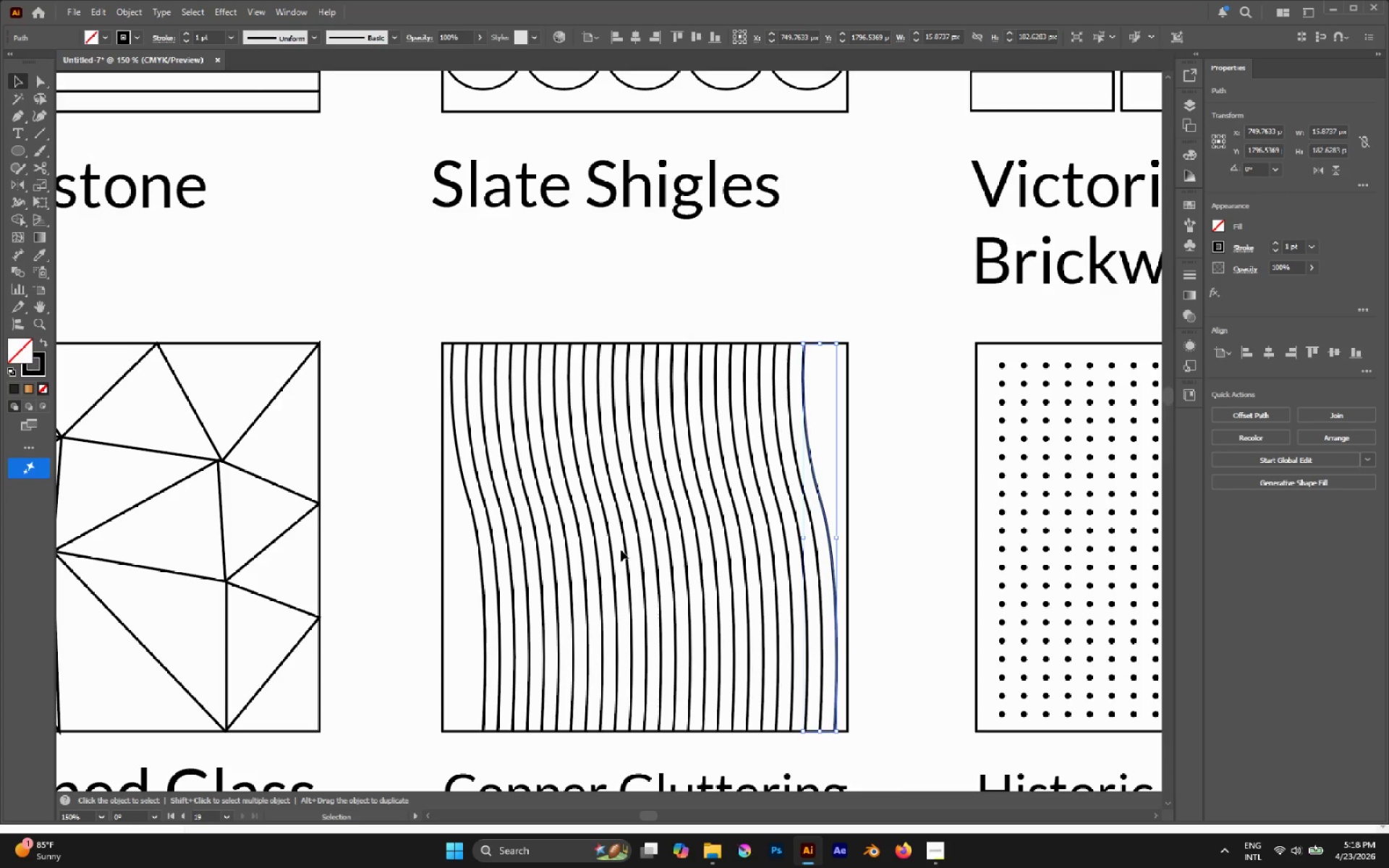 
key(P)
 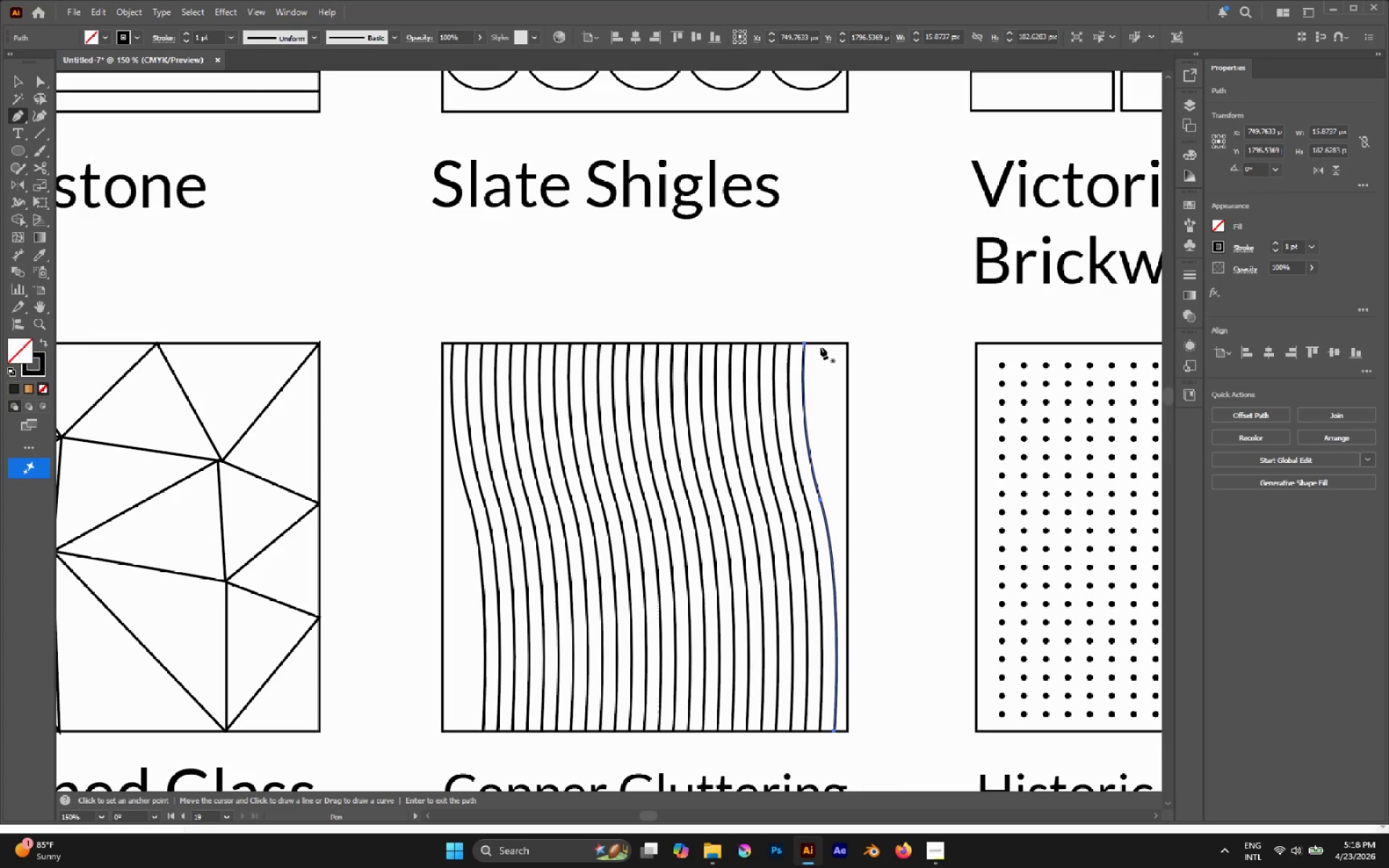 
left_click([820, 345])
 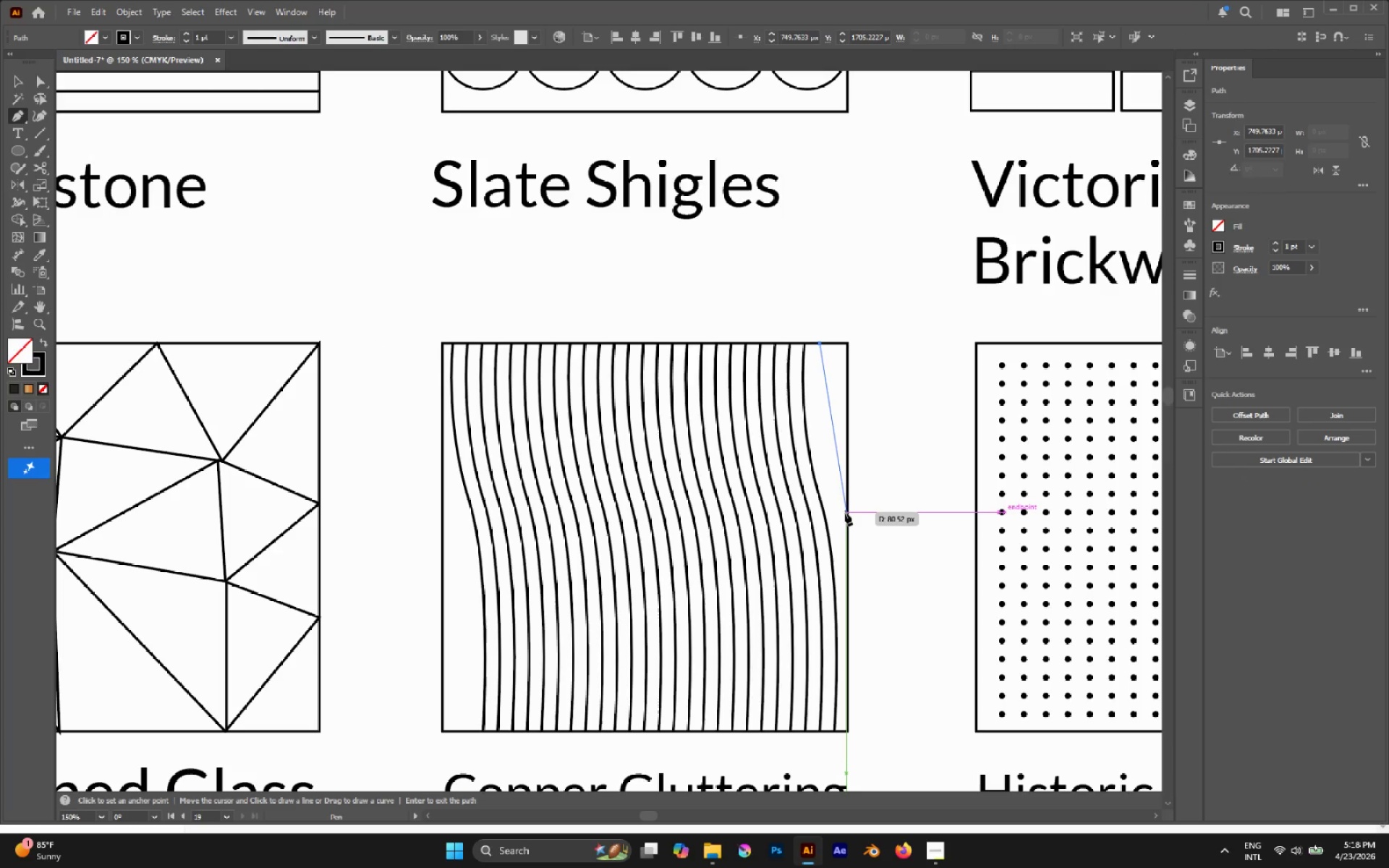 
left_click_drag(start_coordinate=[845, 513], to_coordinate=[870, 581])
 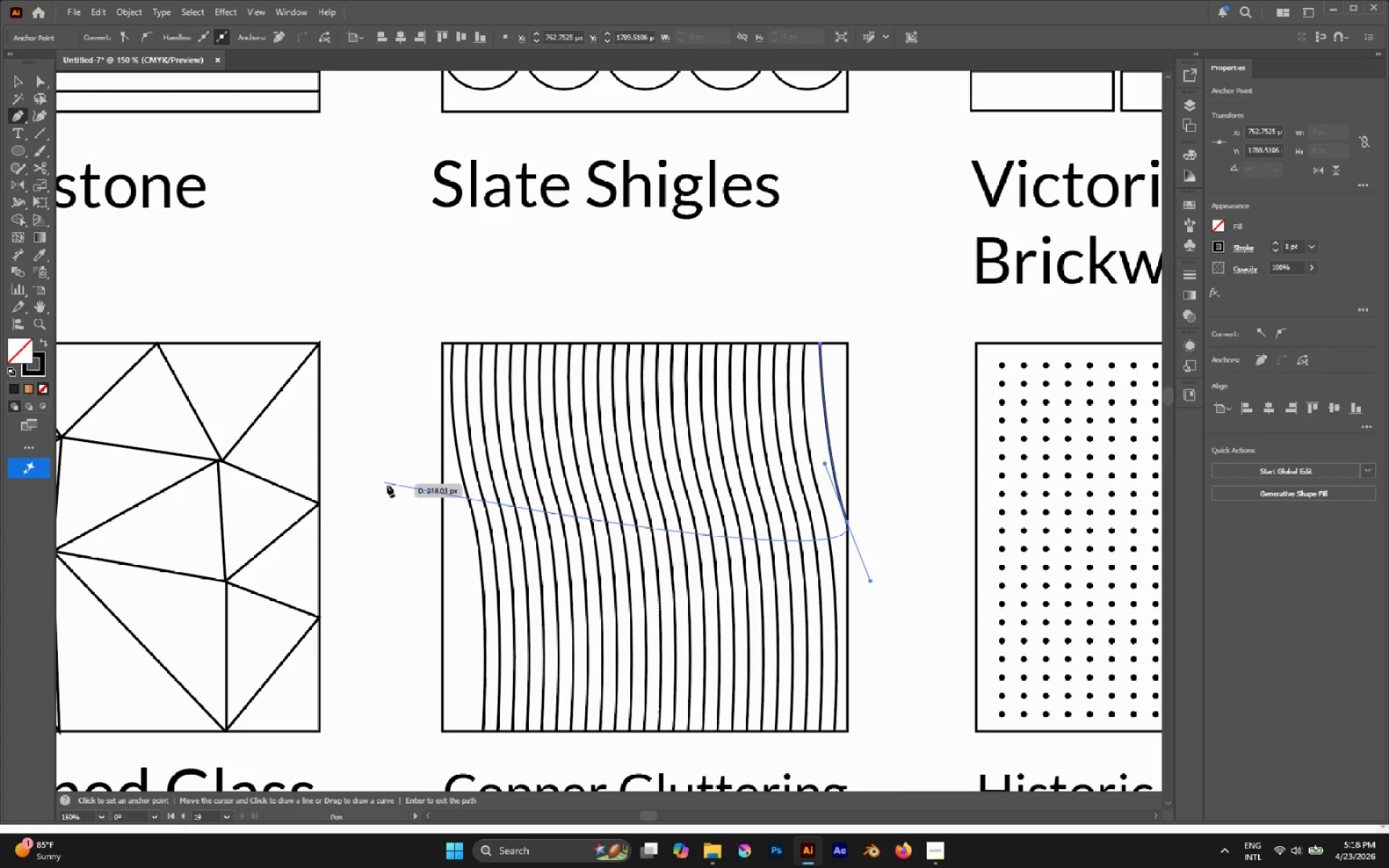 
hold_key(key=Space, duration=1.28)
 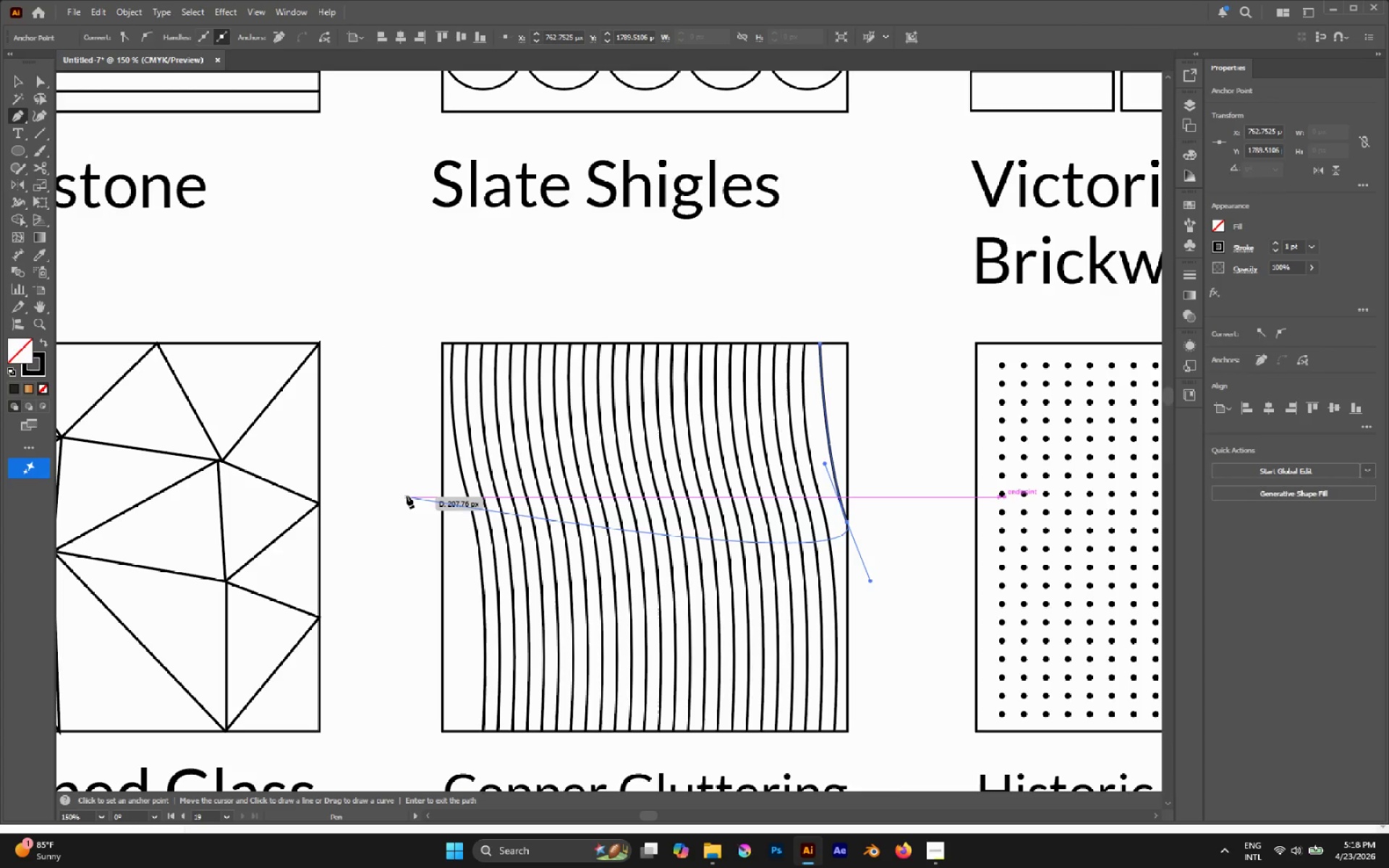 
key(Escape)
 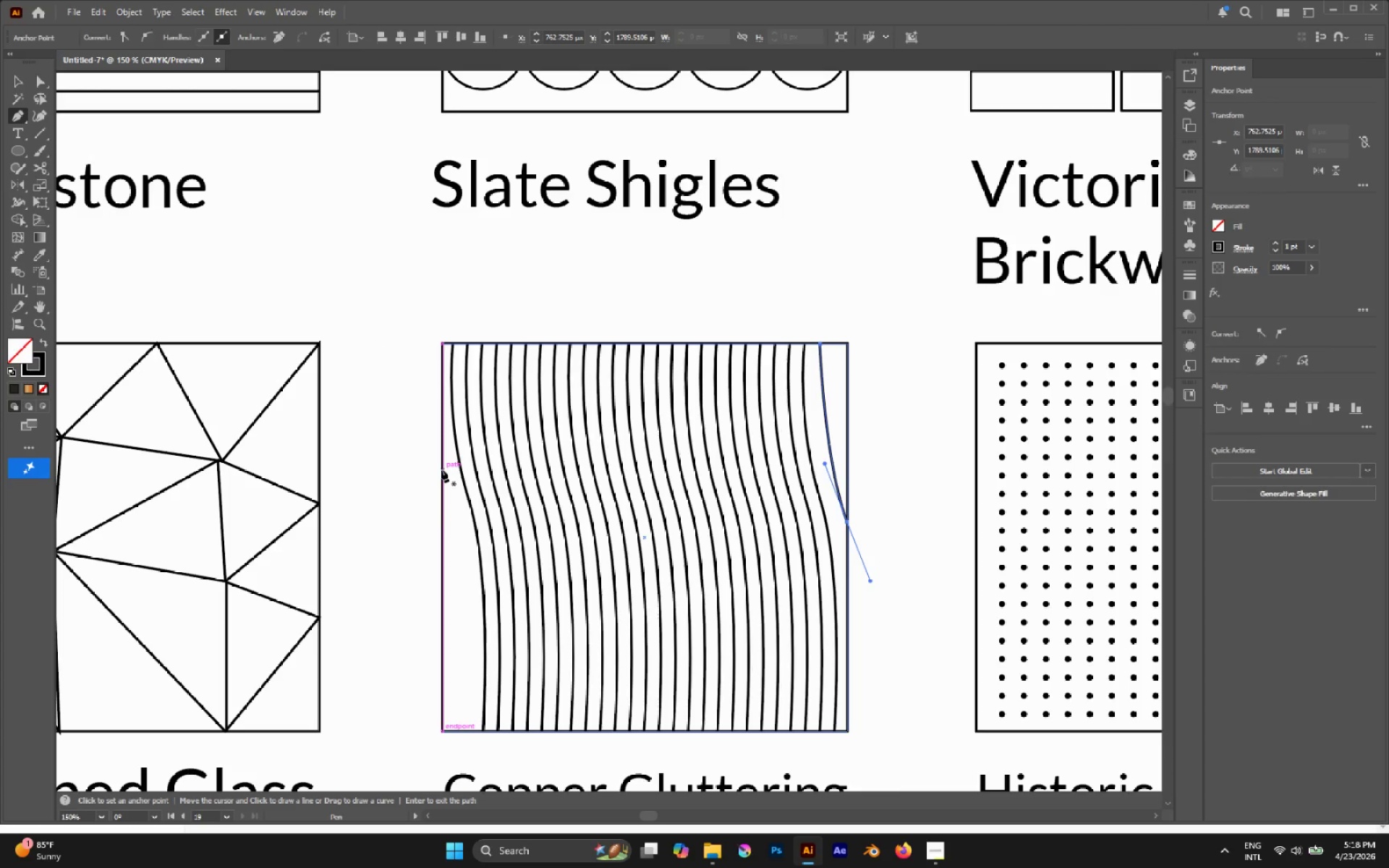 
left_click([441, 469])
 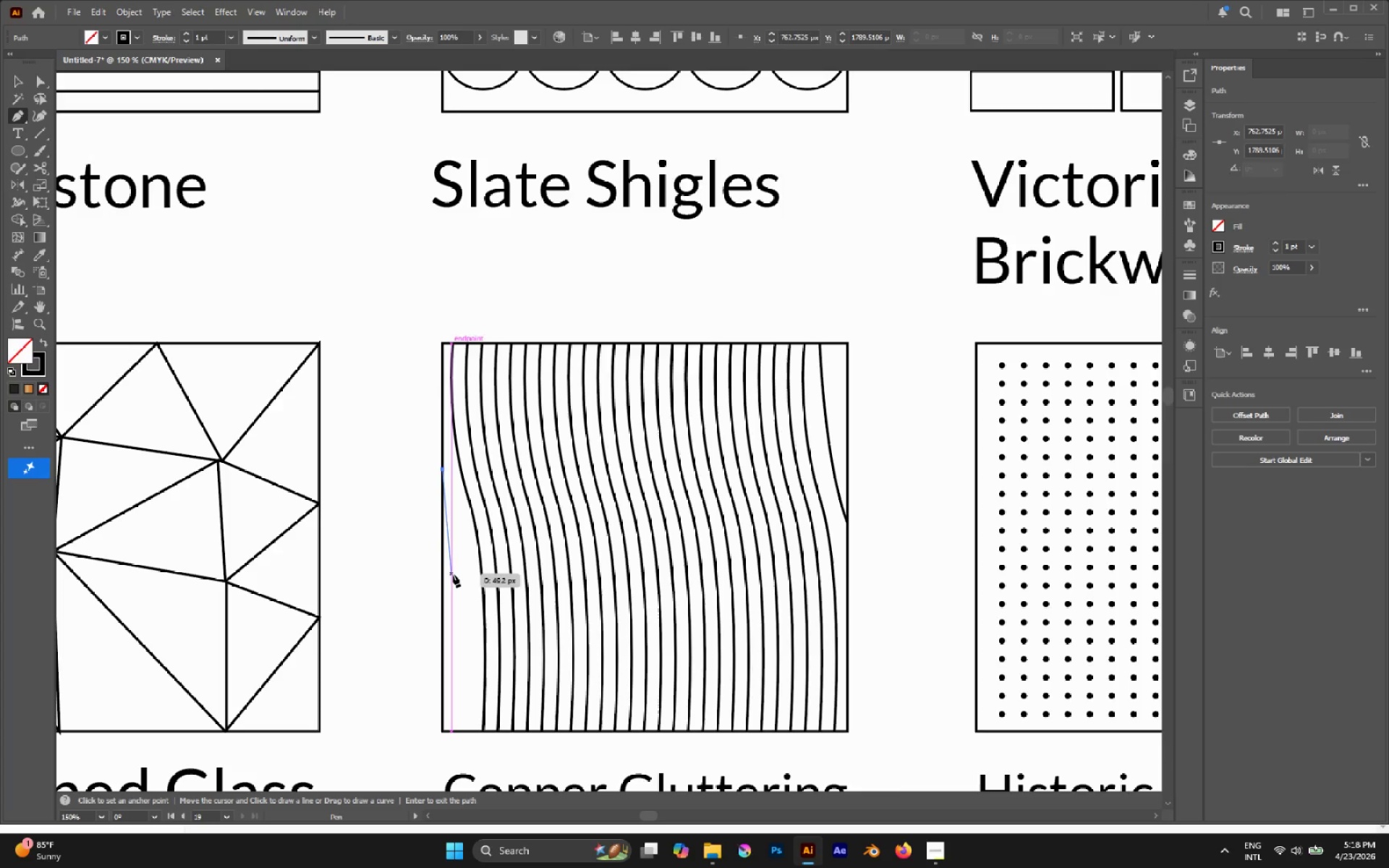 
left_click_drag(start_coordinate=[456, 579], to_coordinate=[470, 577])
 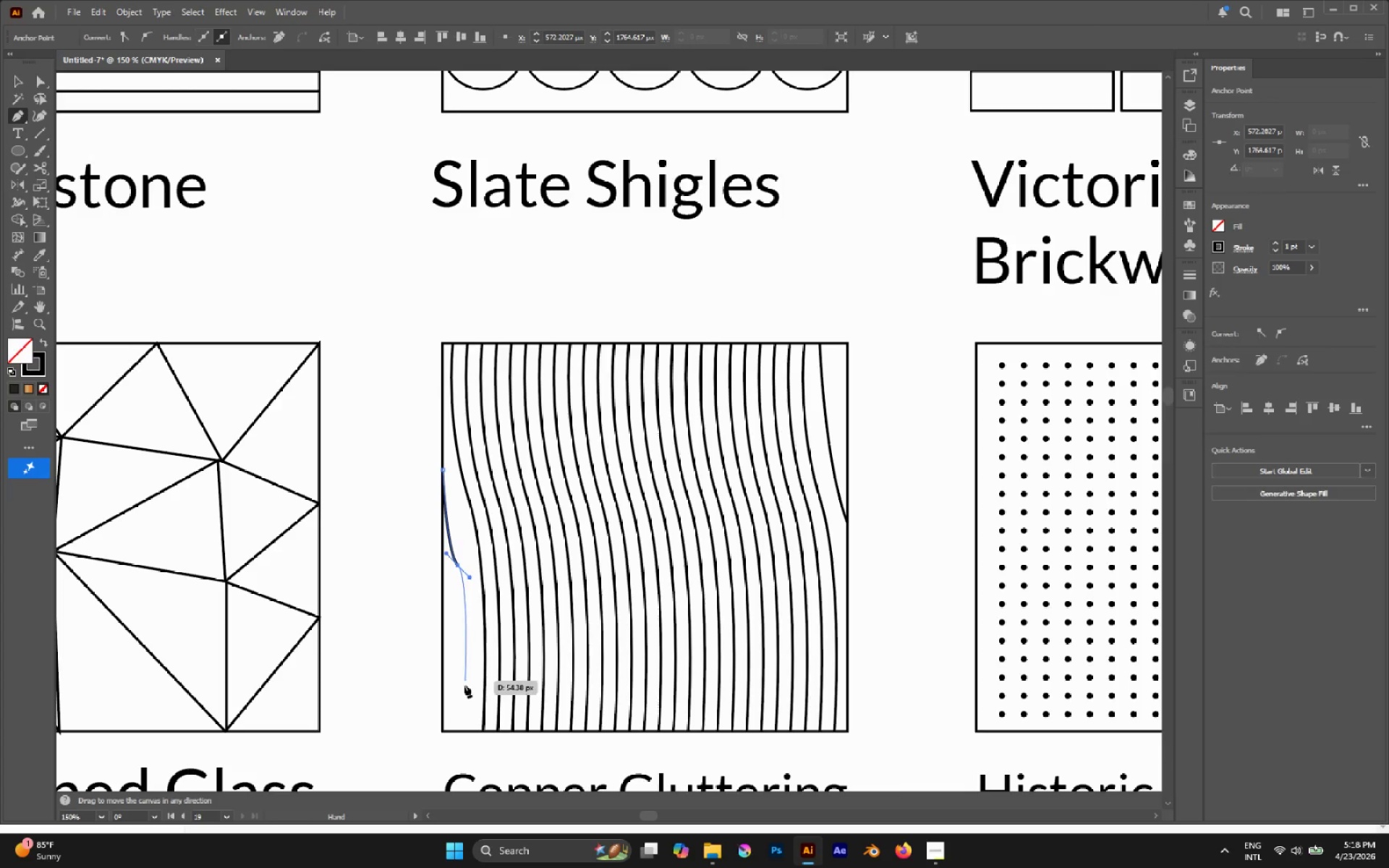 
hold_key(key=Space, duration=0.89)
 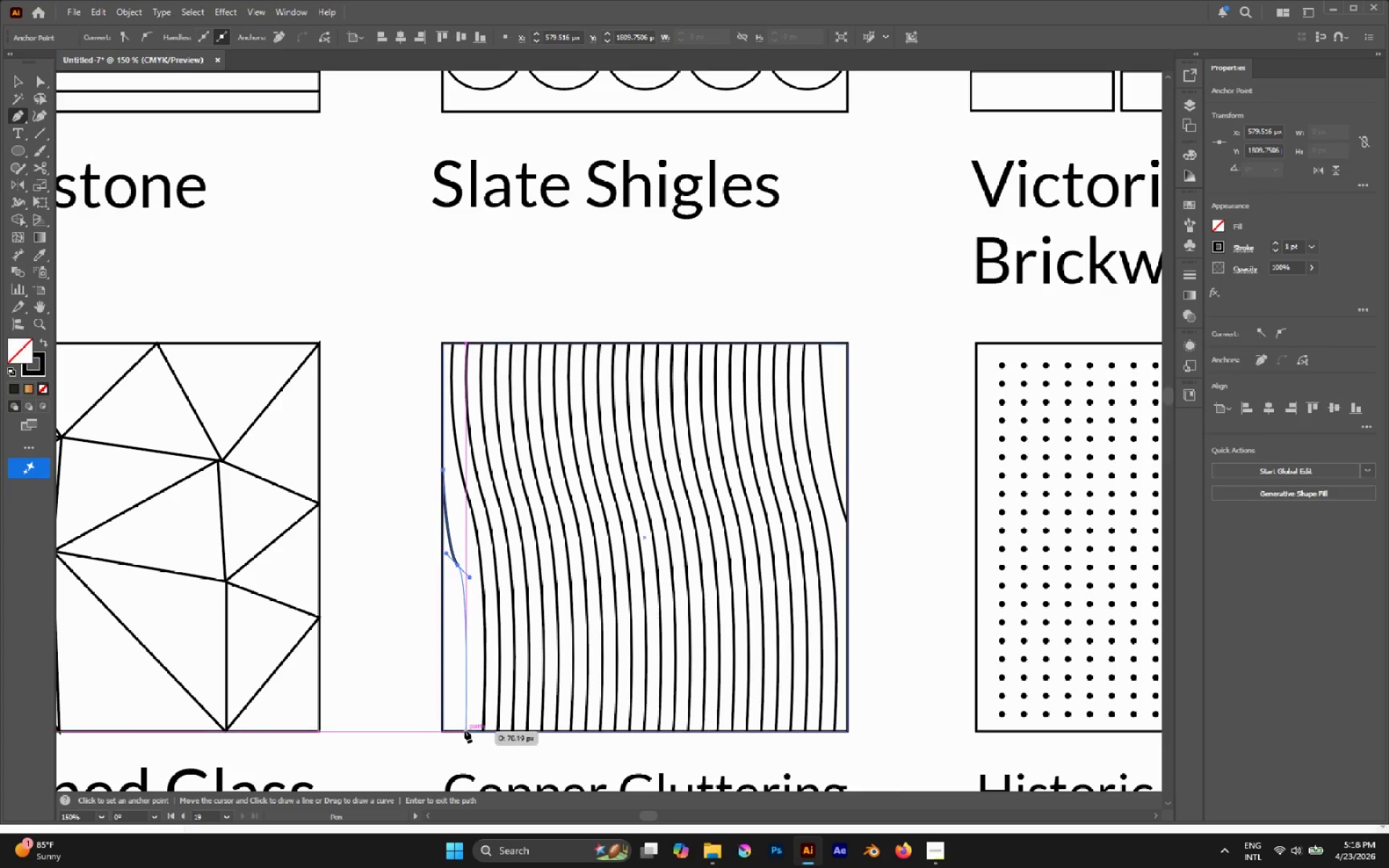 
left_click([464, 730])
 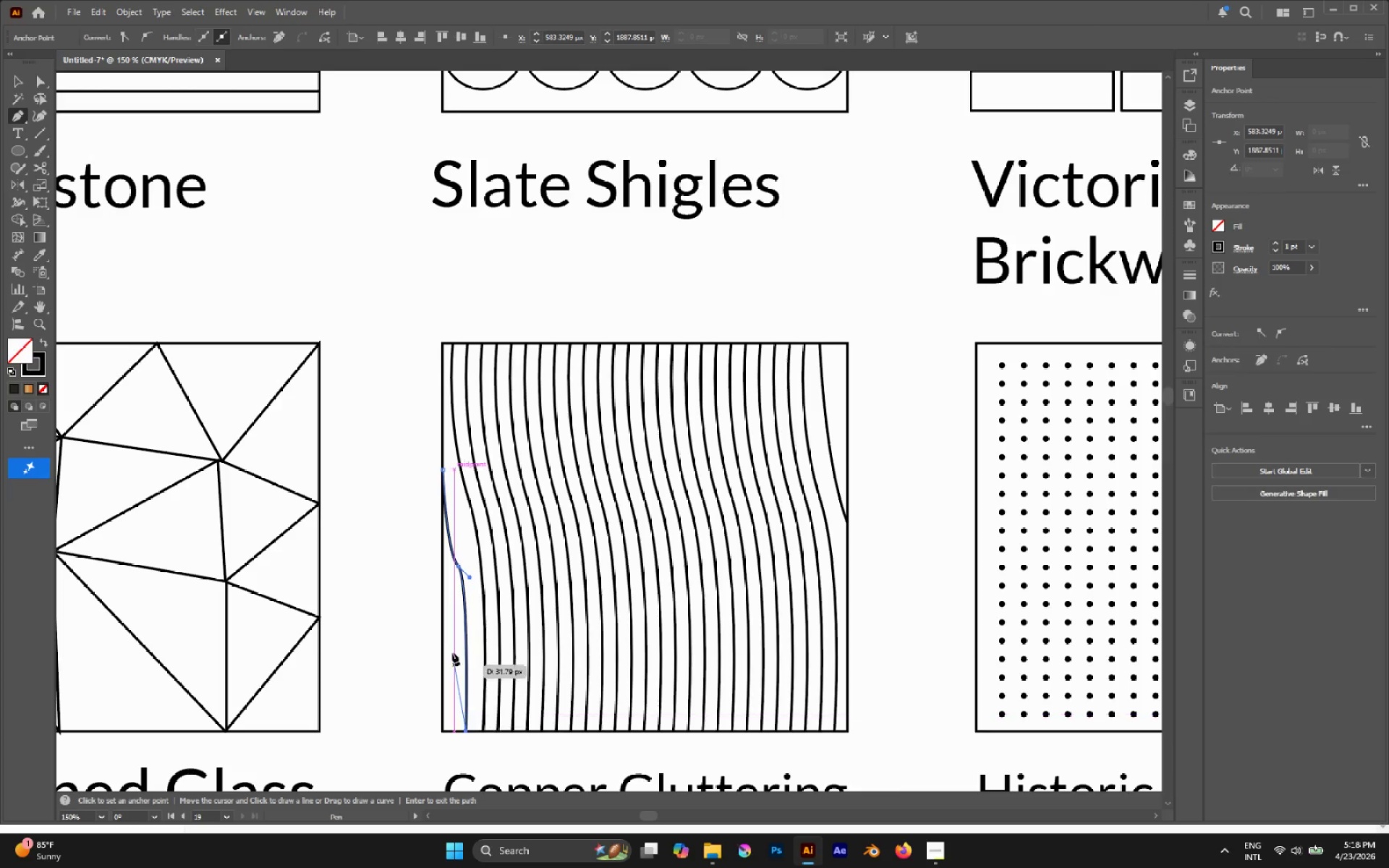 
key(Escape)
 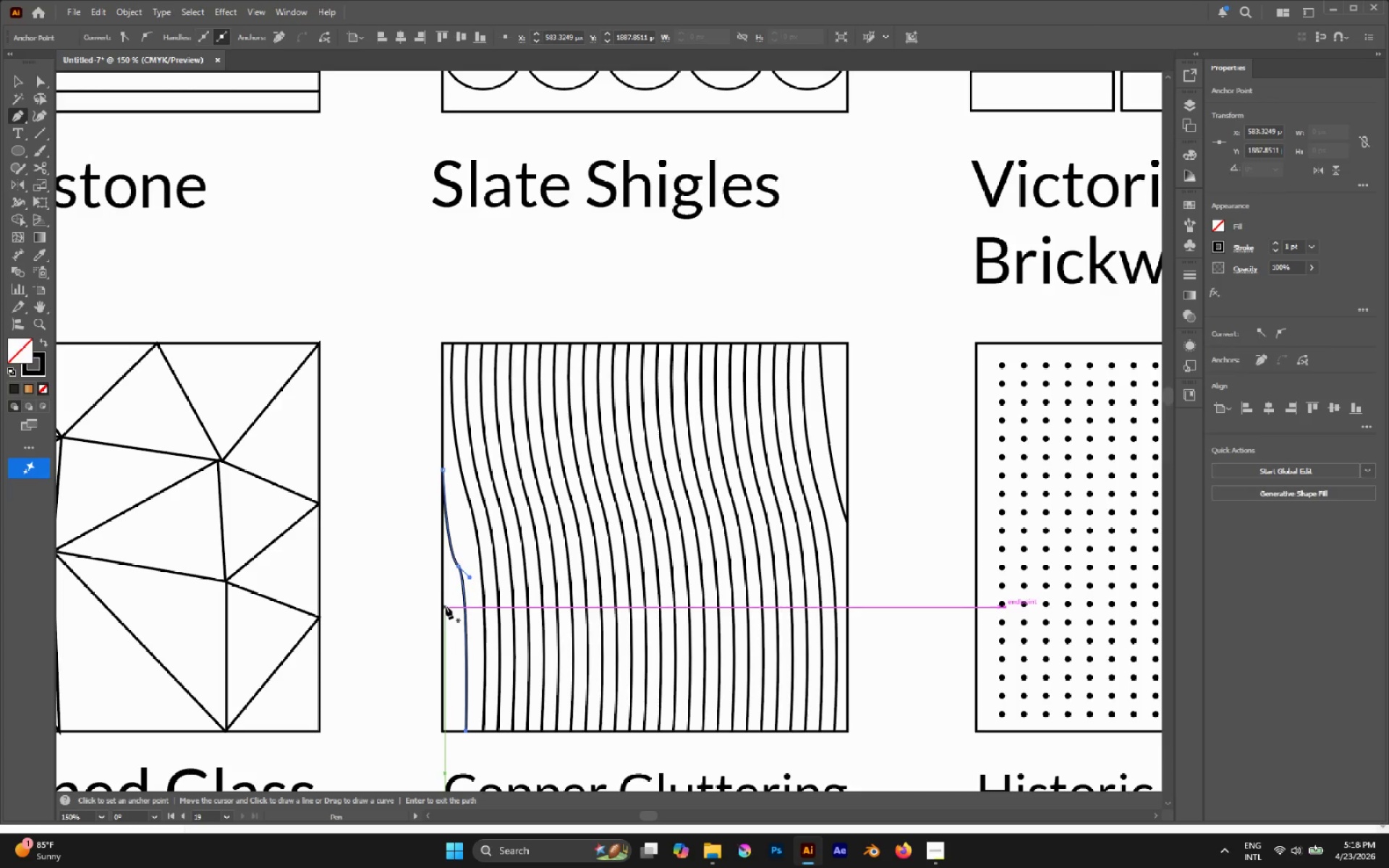 
left_click([446, 606])
 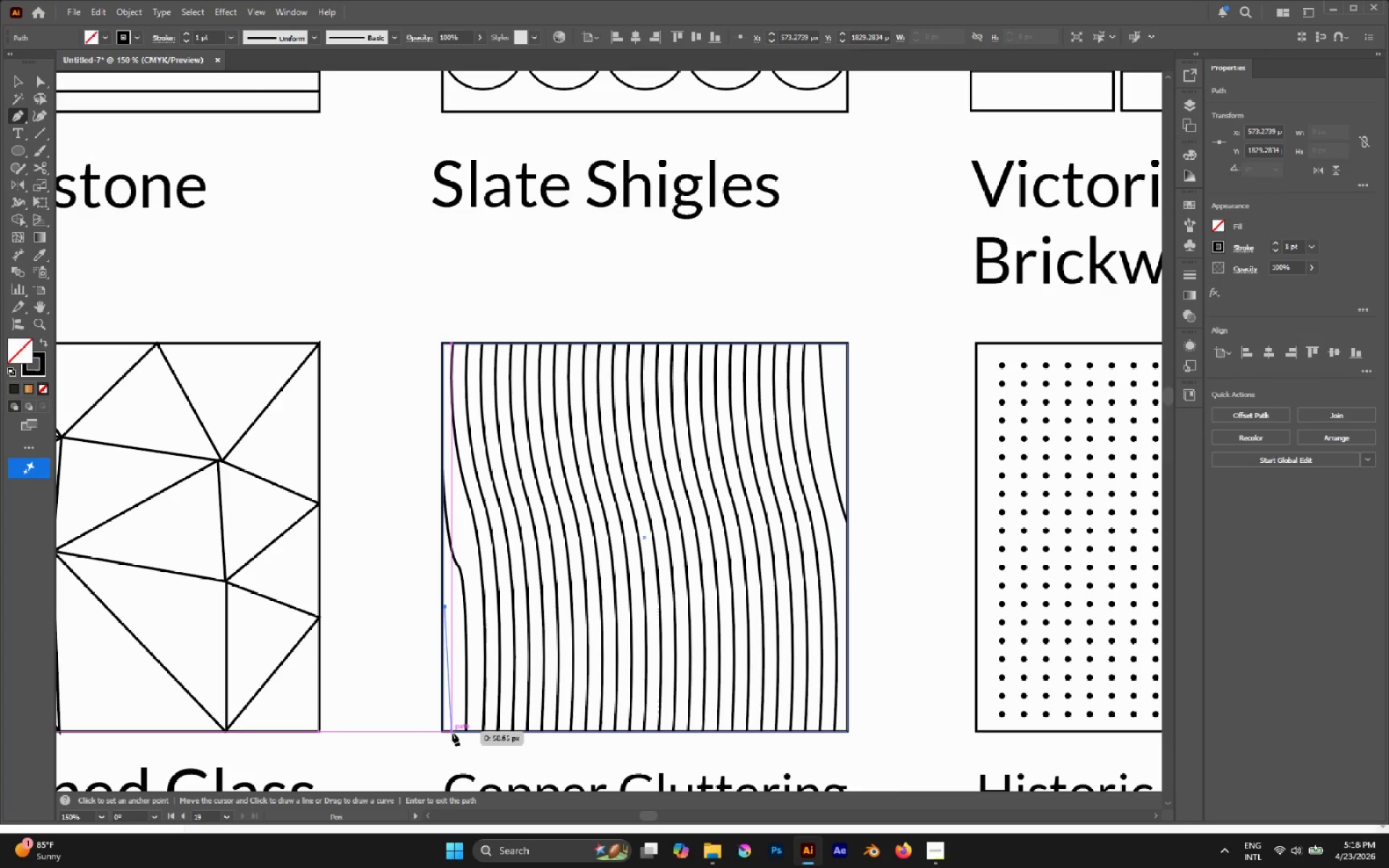 
left_click([452, 731])
 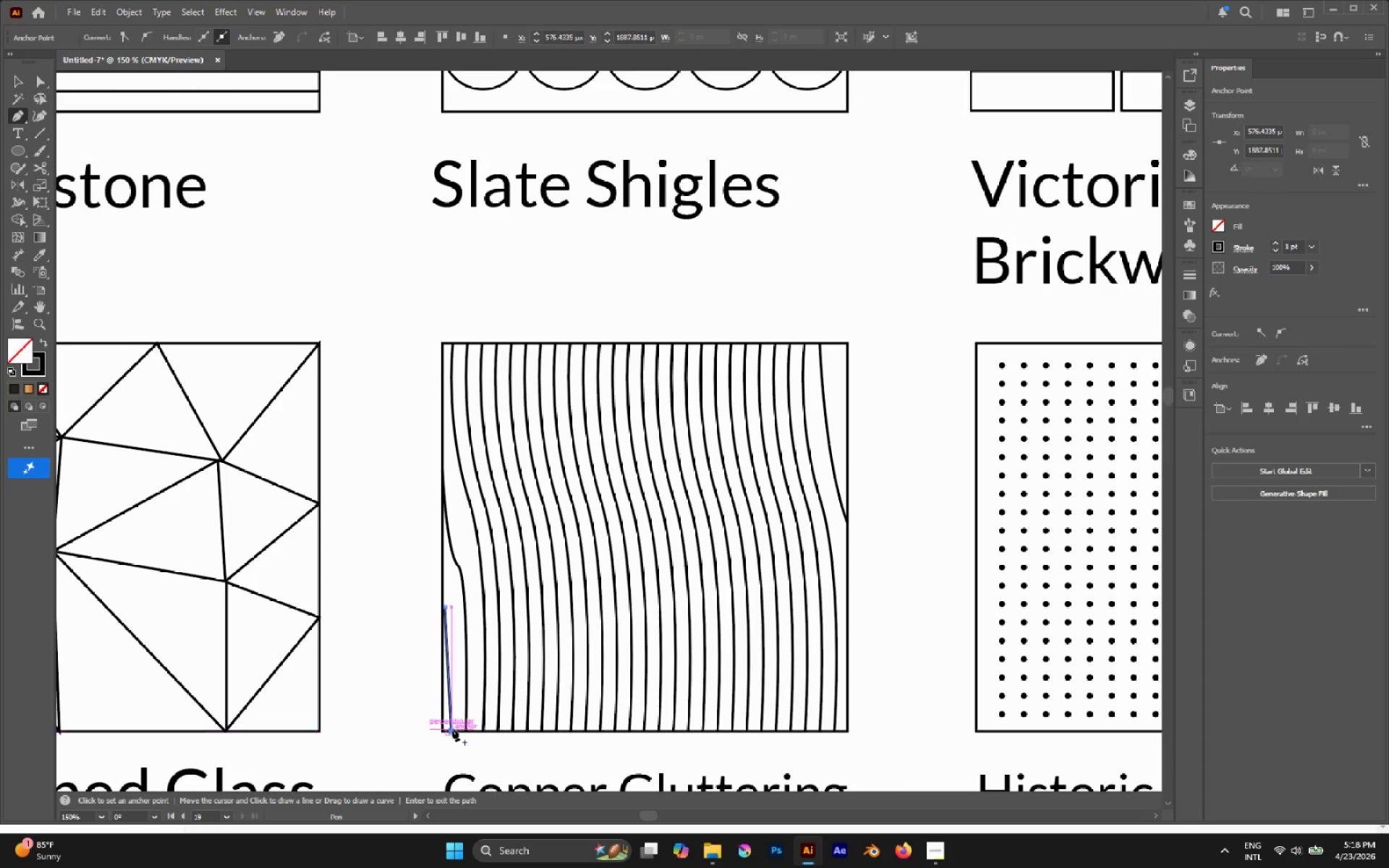 
key(A)
 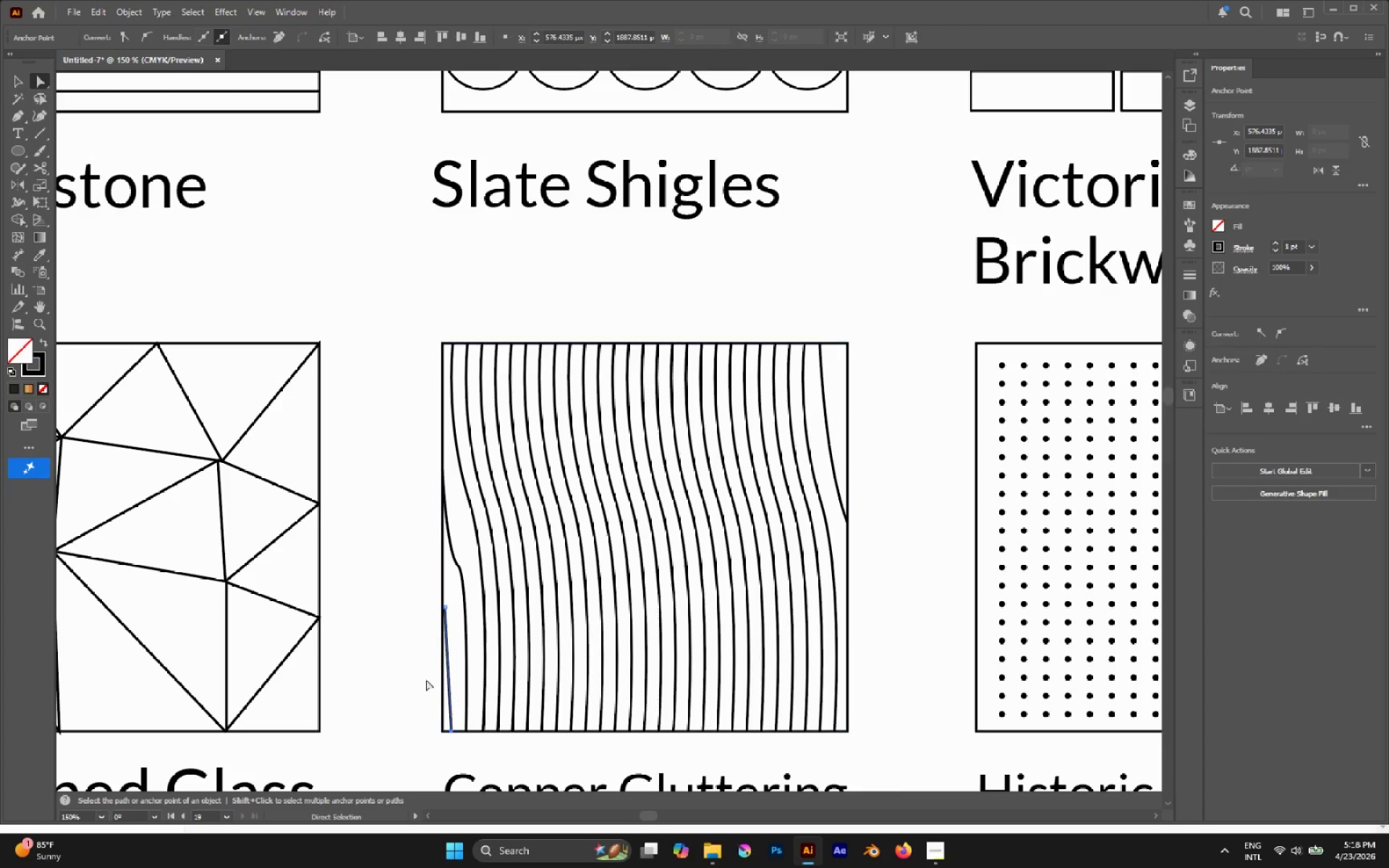 
key(V)
 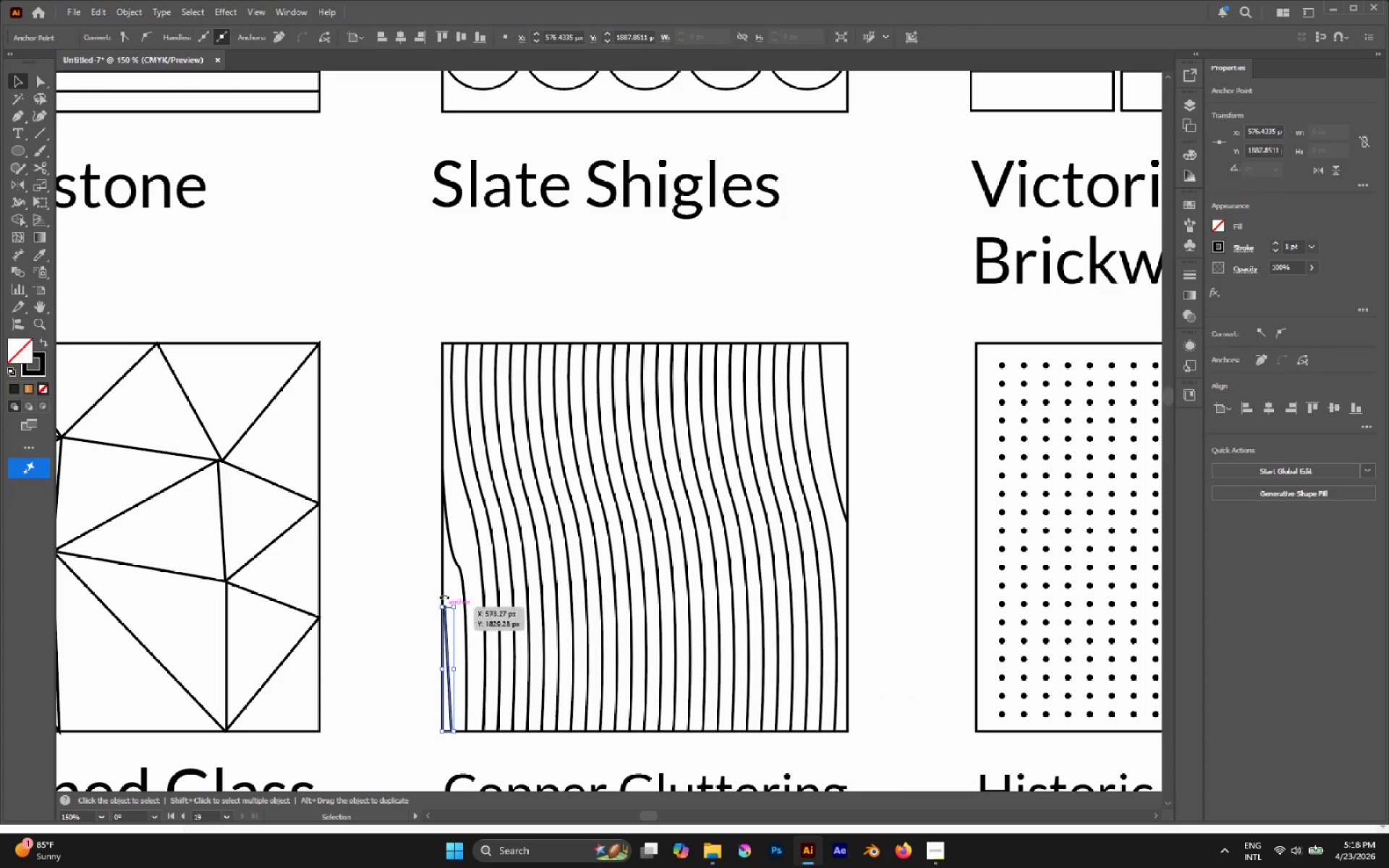 
hold_key(key=AltLeft, duration=0.38)
scroll: coordinate [467, 521], scroll_direction: down, amount: 4.0
 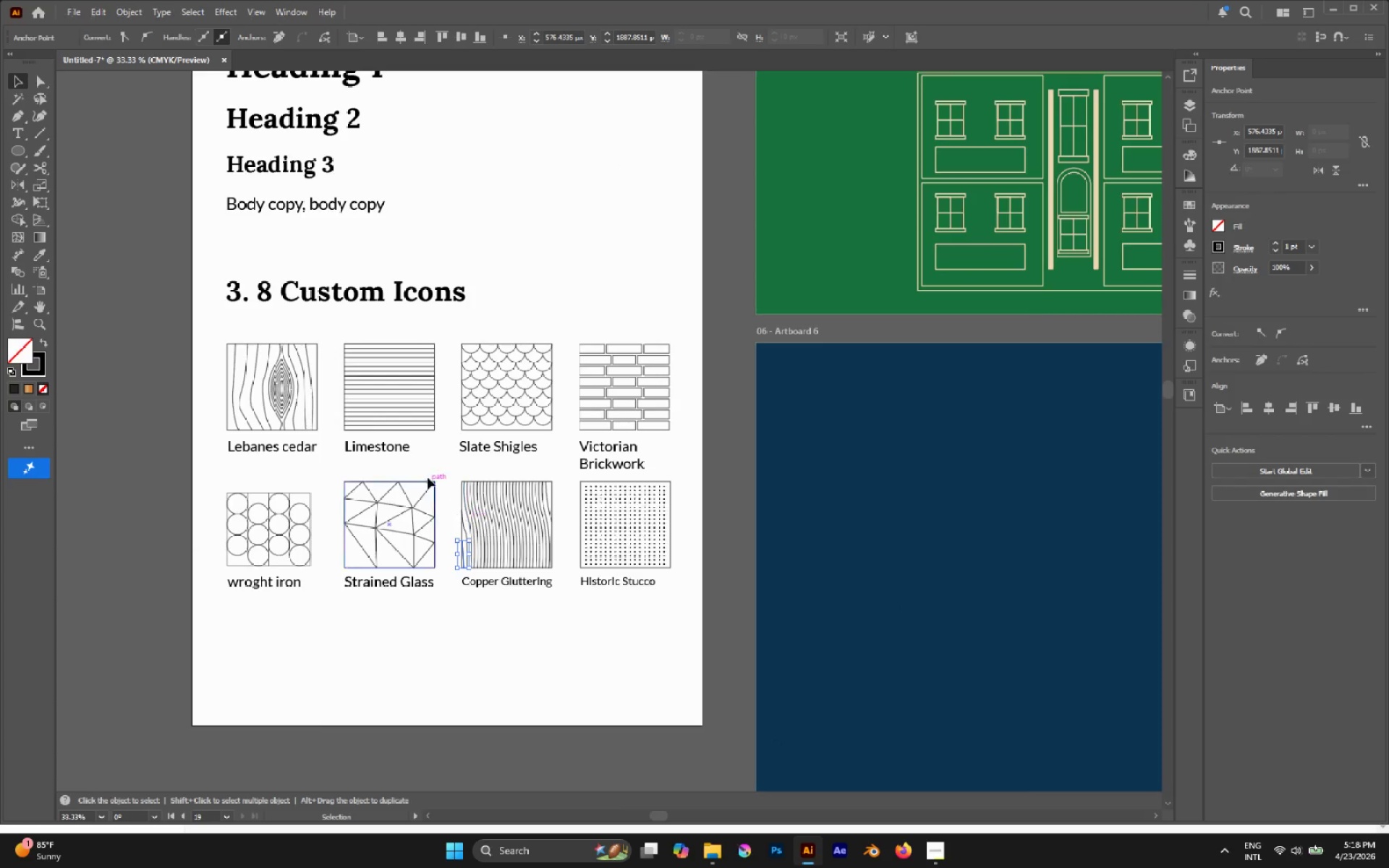 
left_click([428, 470])
 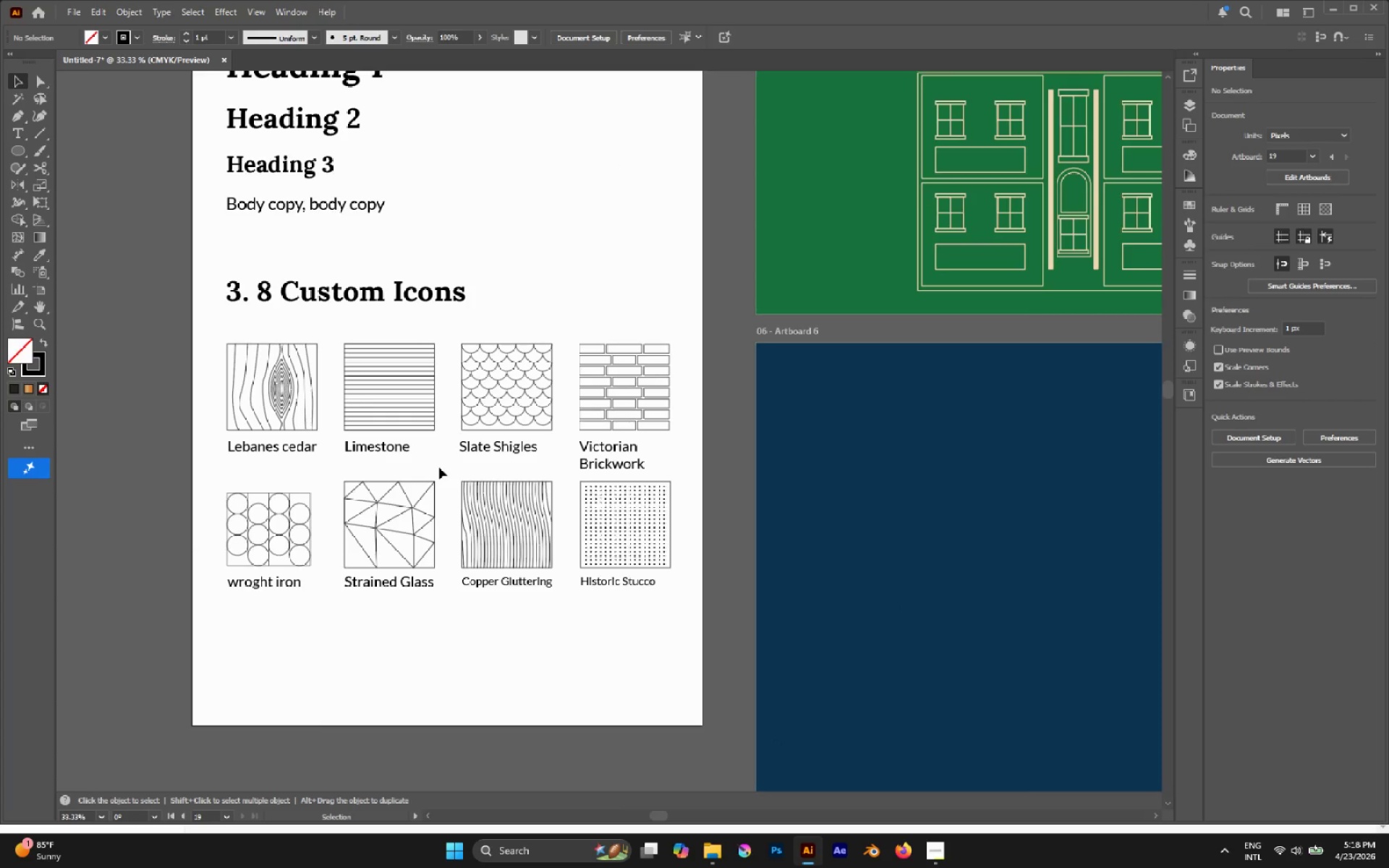 
left_click_drag(start_coordinate=[439, 467], to_coordinate=[569, 596])
 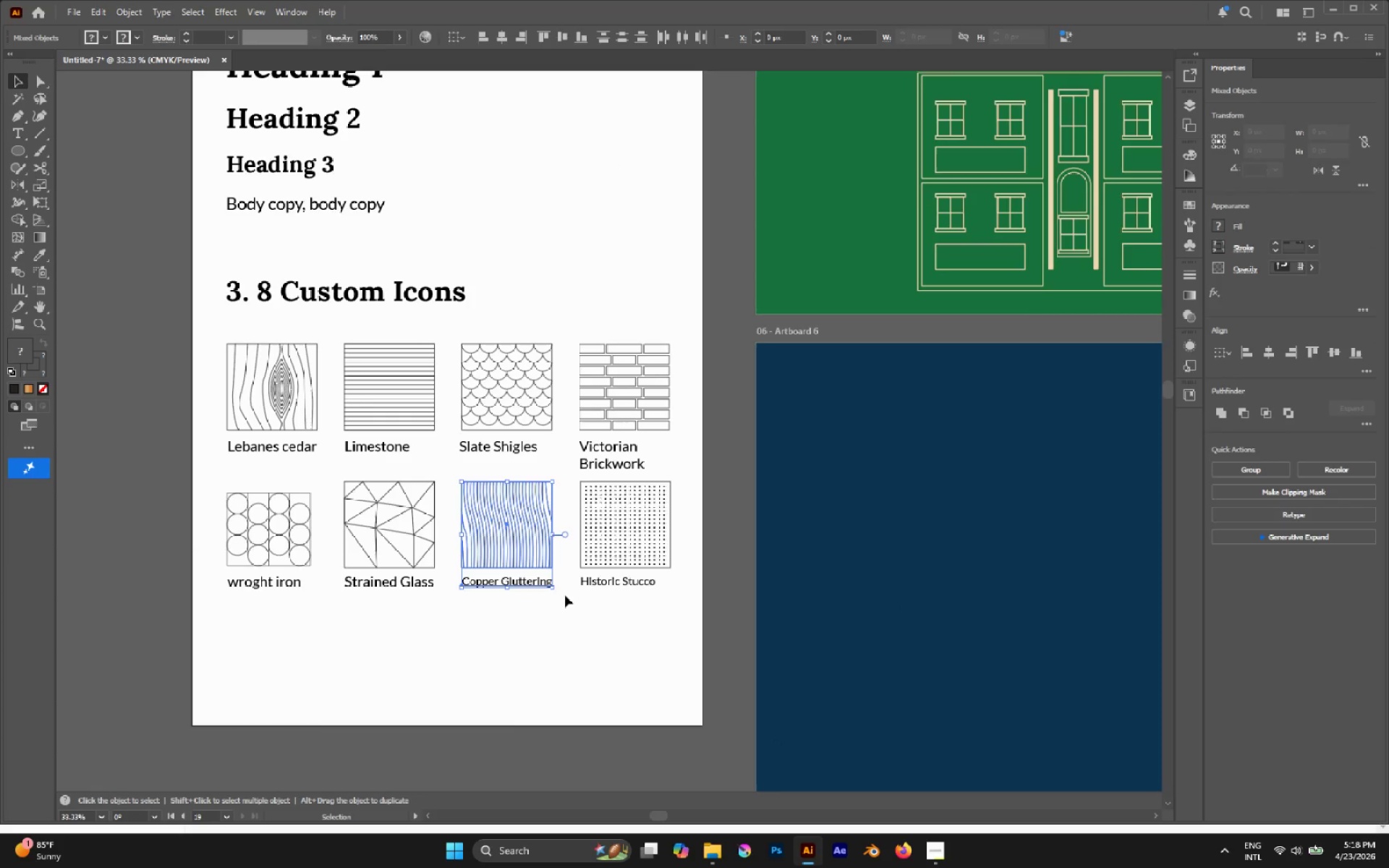 
key(Control+G)
 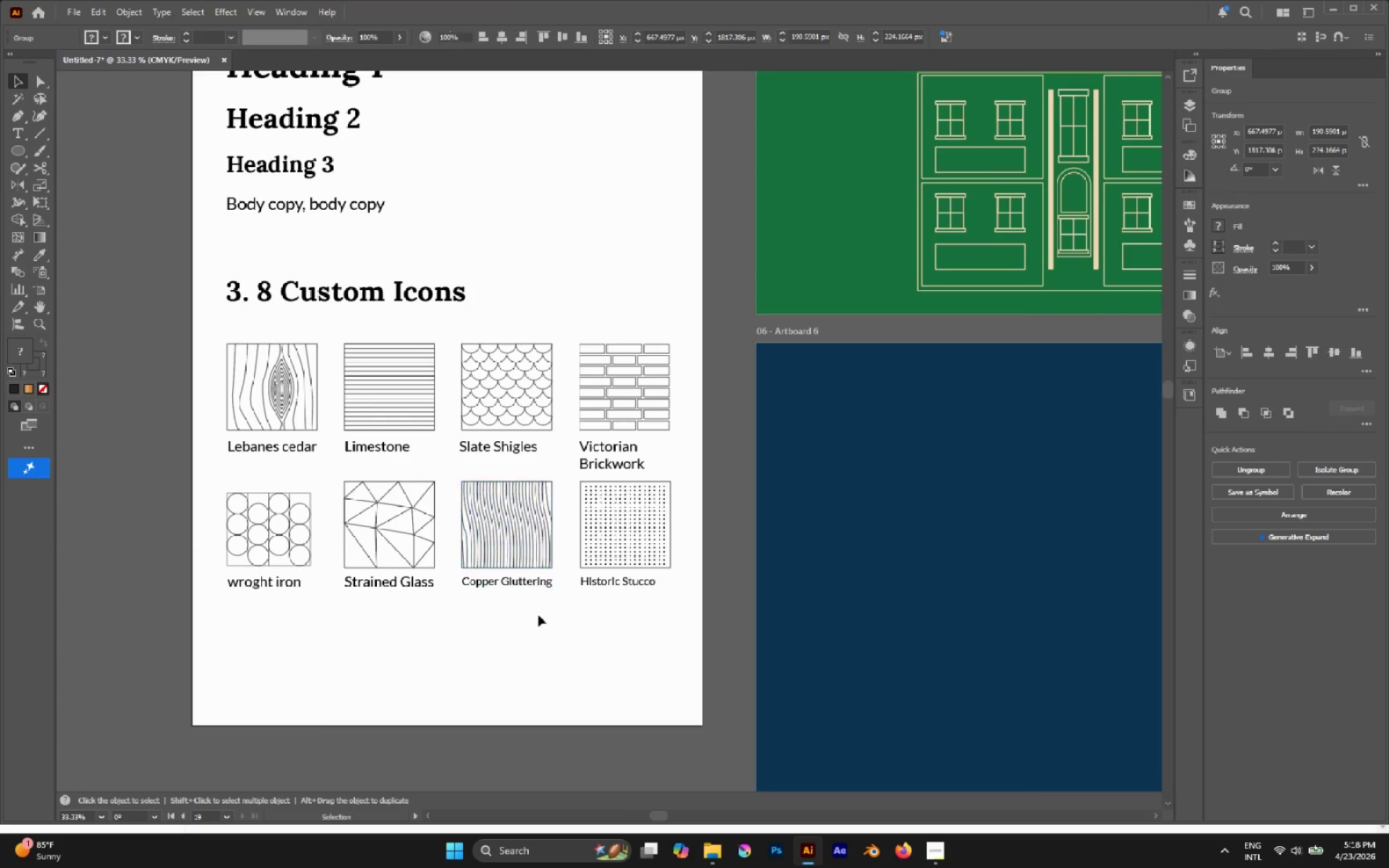 
hold_key(key=AltLeft, duration=0.34)
scroll: coordinate [530, 599], scroll_direction: down, amount: 2.0
 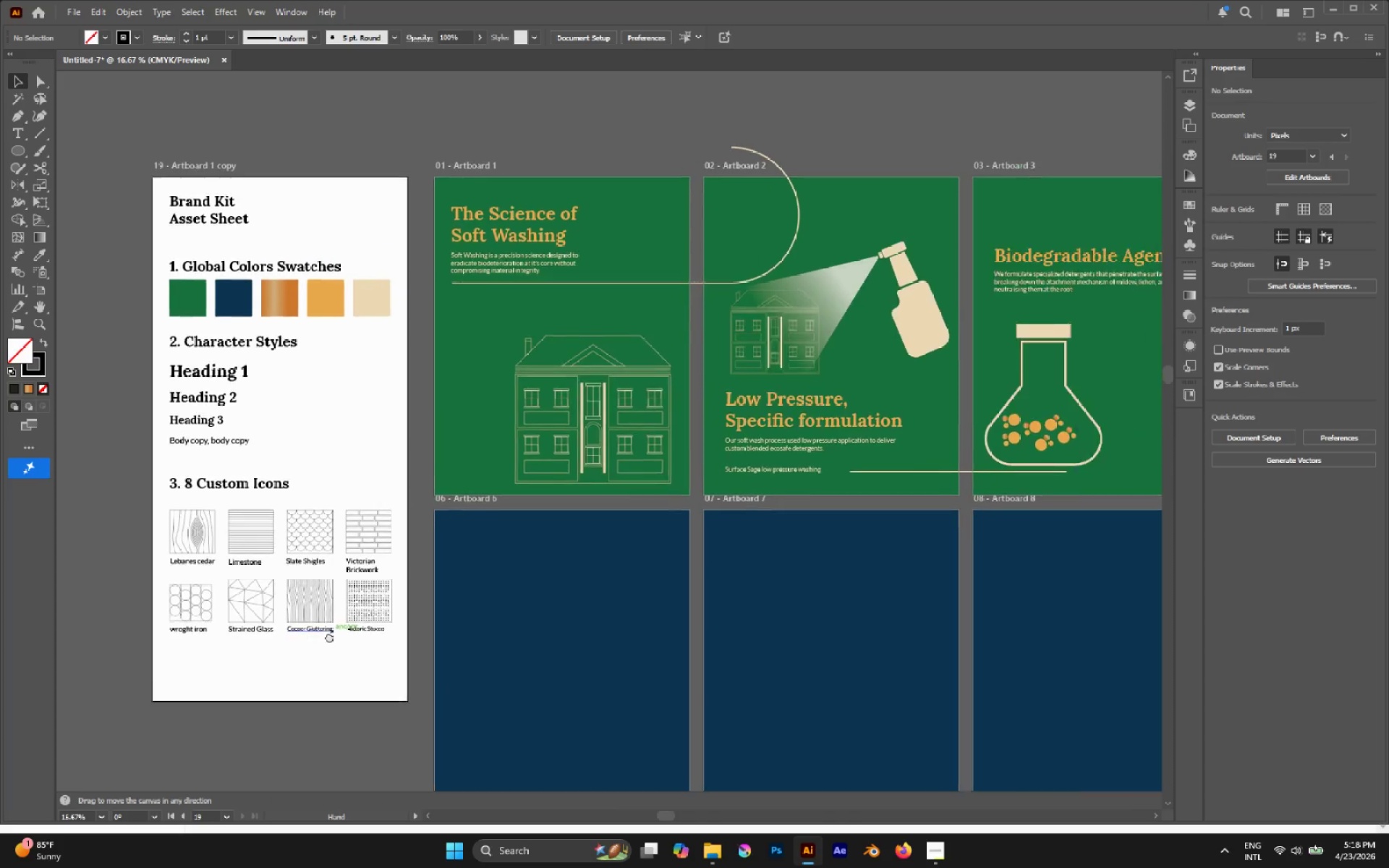 
hold_key(key=AltLeft, duration=0.33)
 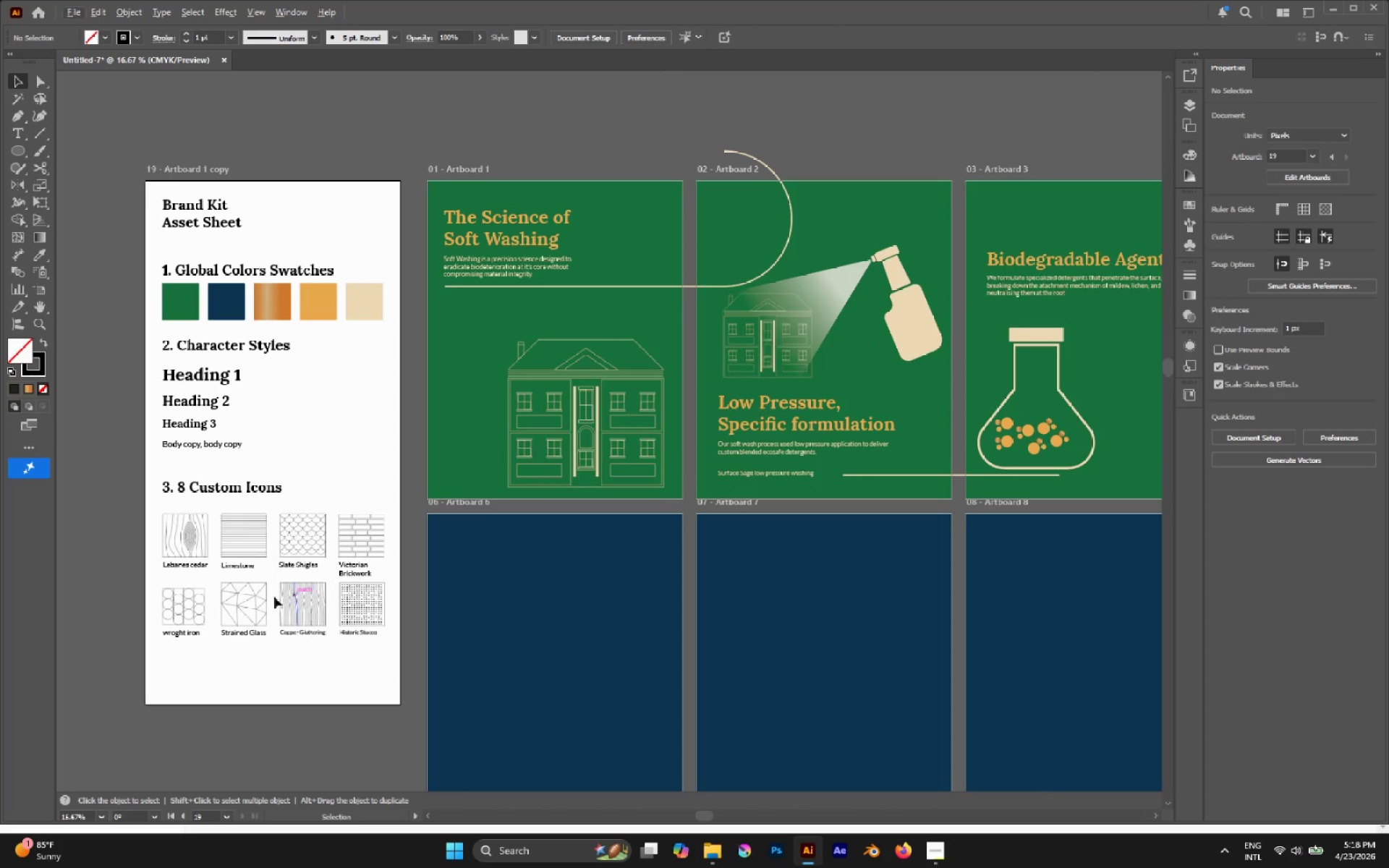 
hold_key(key=AltLeft, duration=0.31)
scroll: coordinate [192, 583], scroll_direction: up, amount: 1.0
 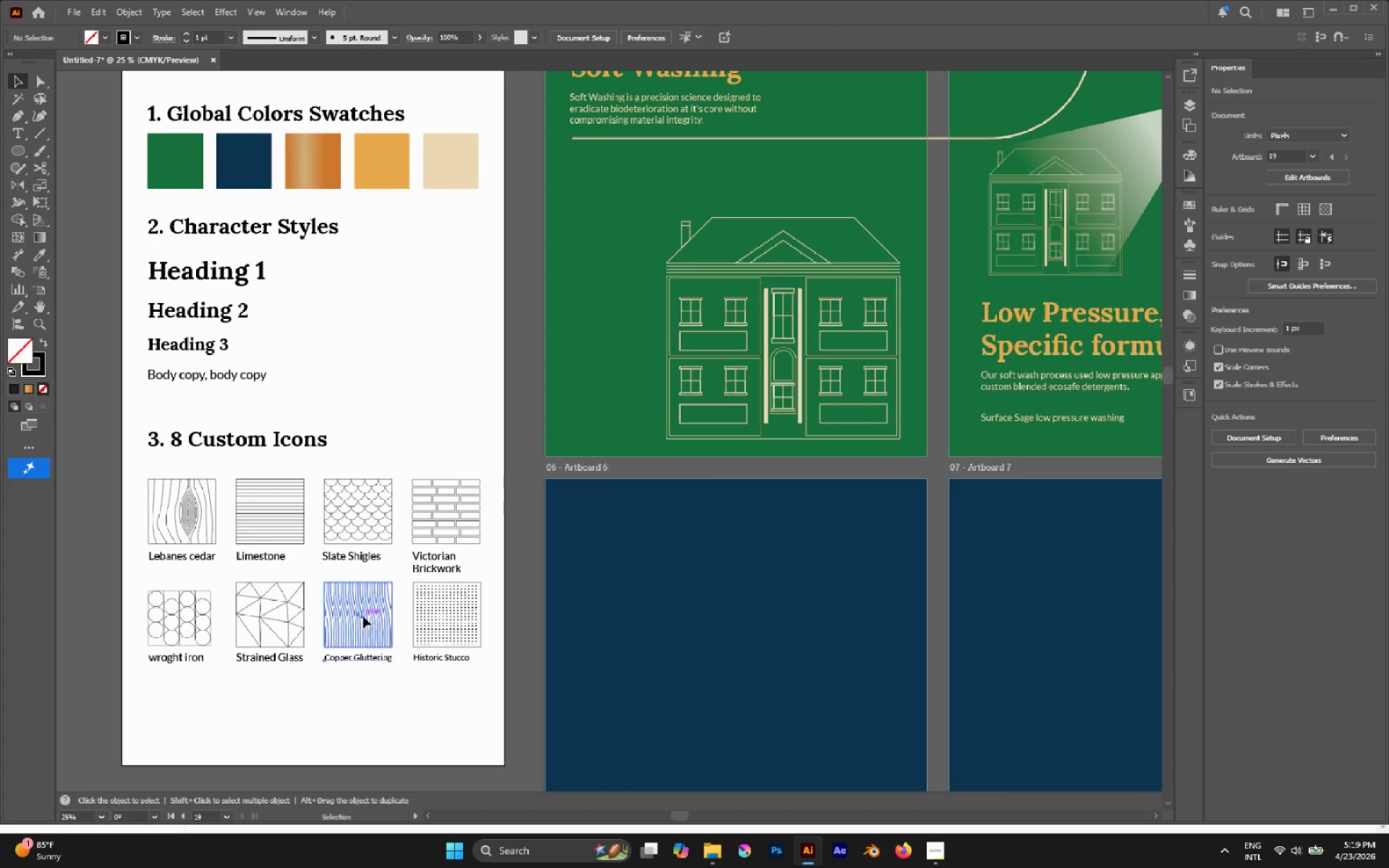 
double_click([422, 614])
 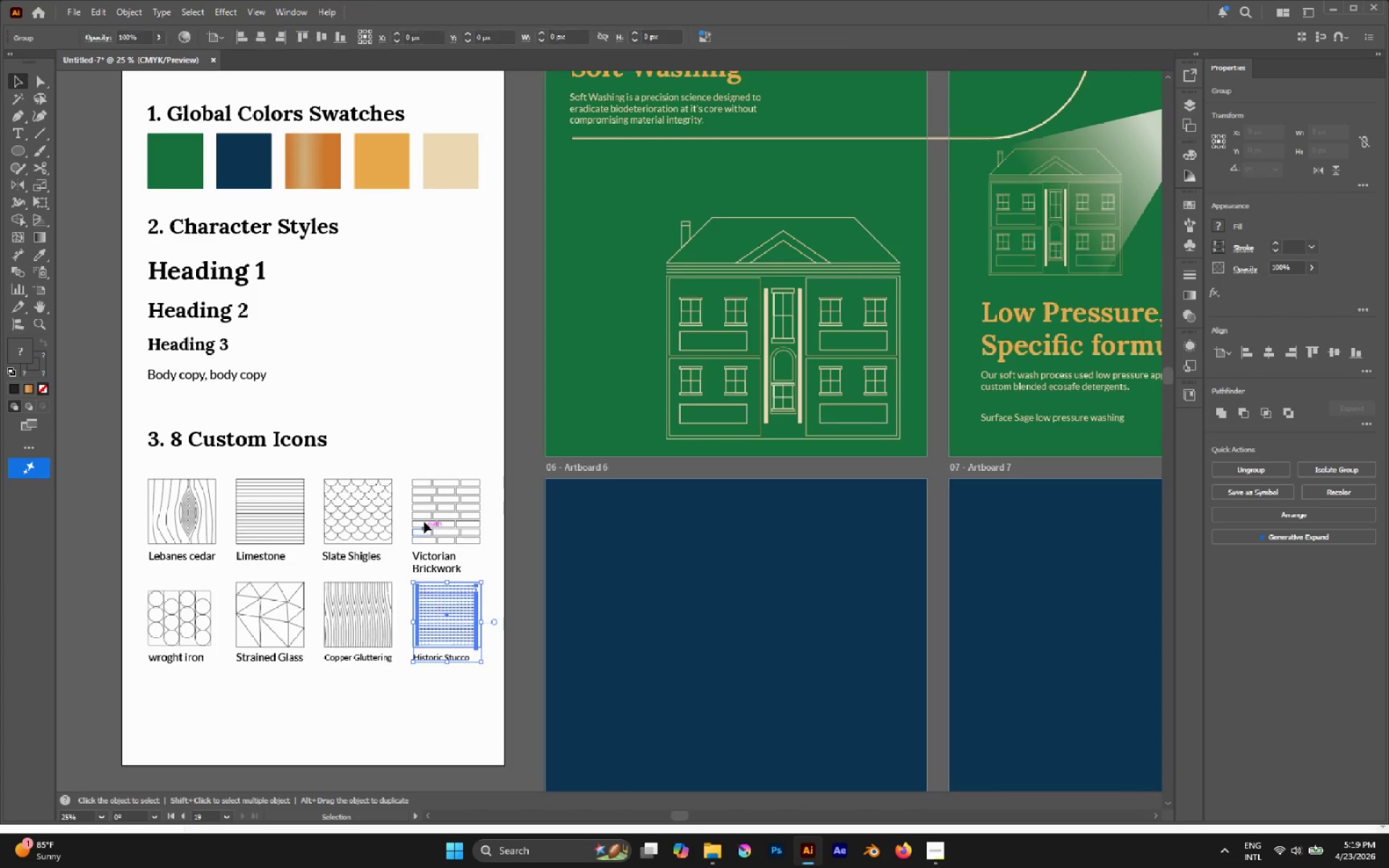 
triple_click([424, 522])
 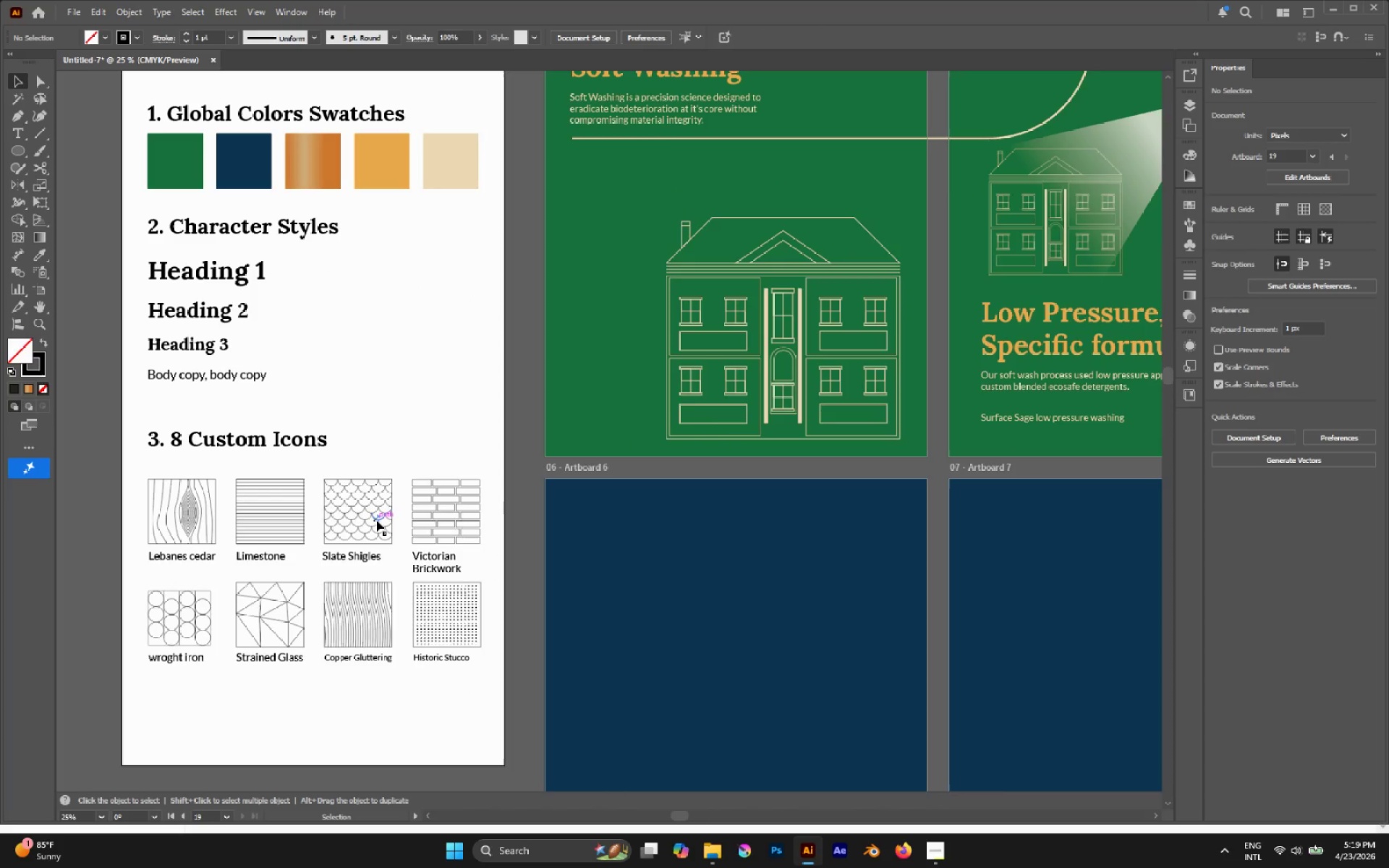 
left_click([378, 520])
 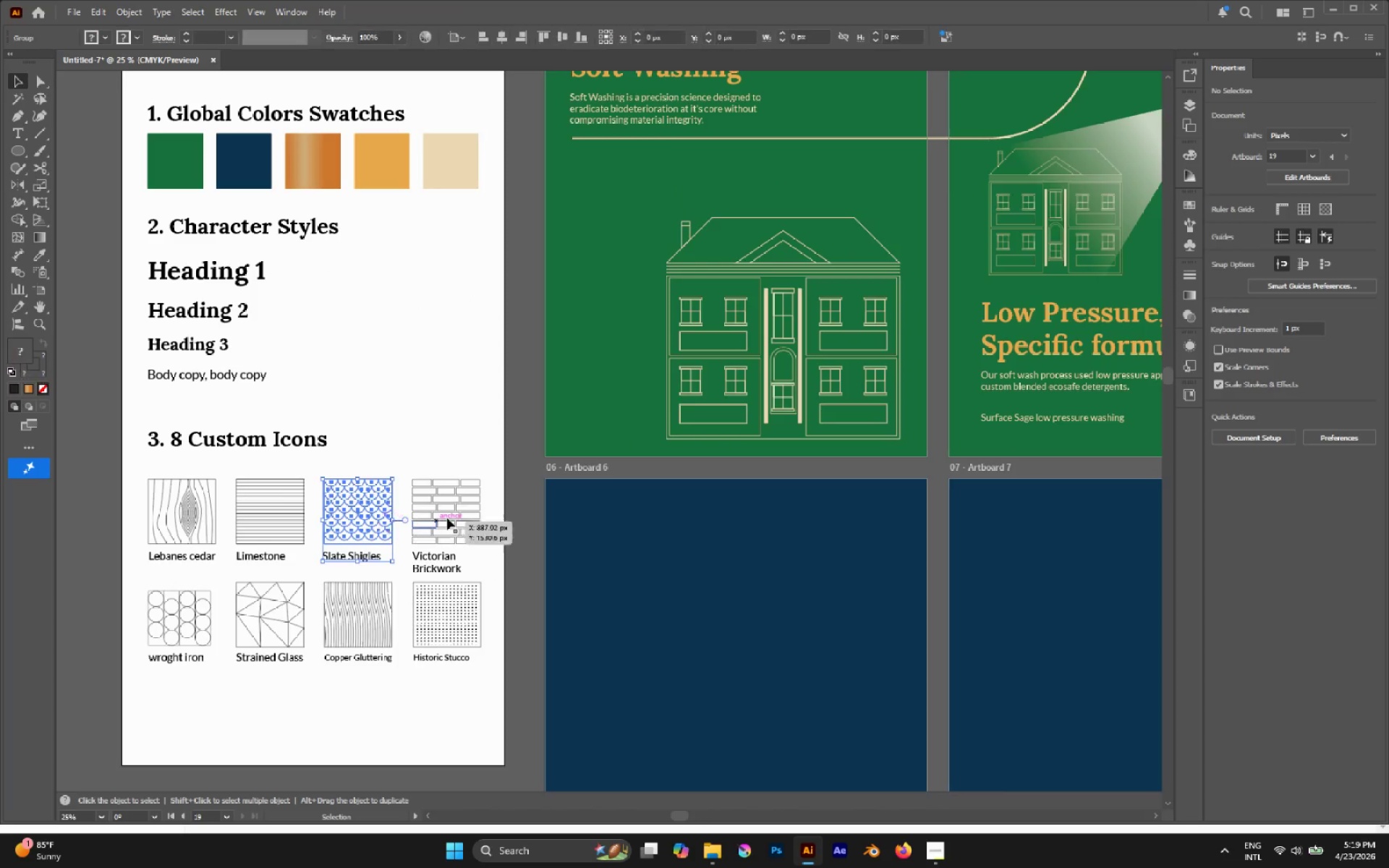 
left_click([447, 518])
 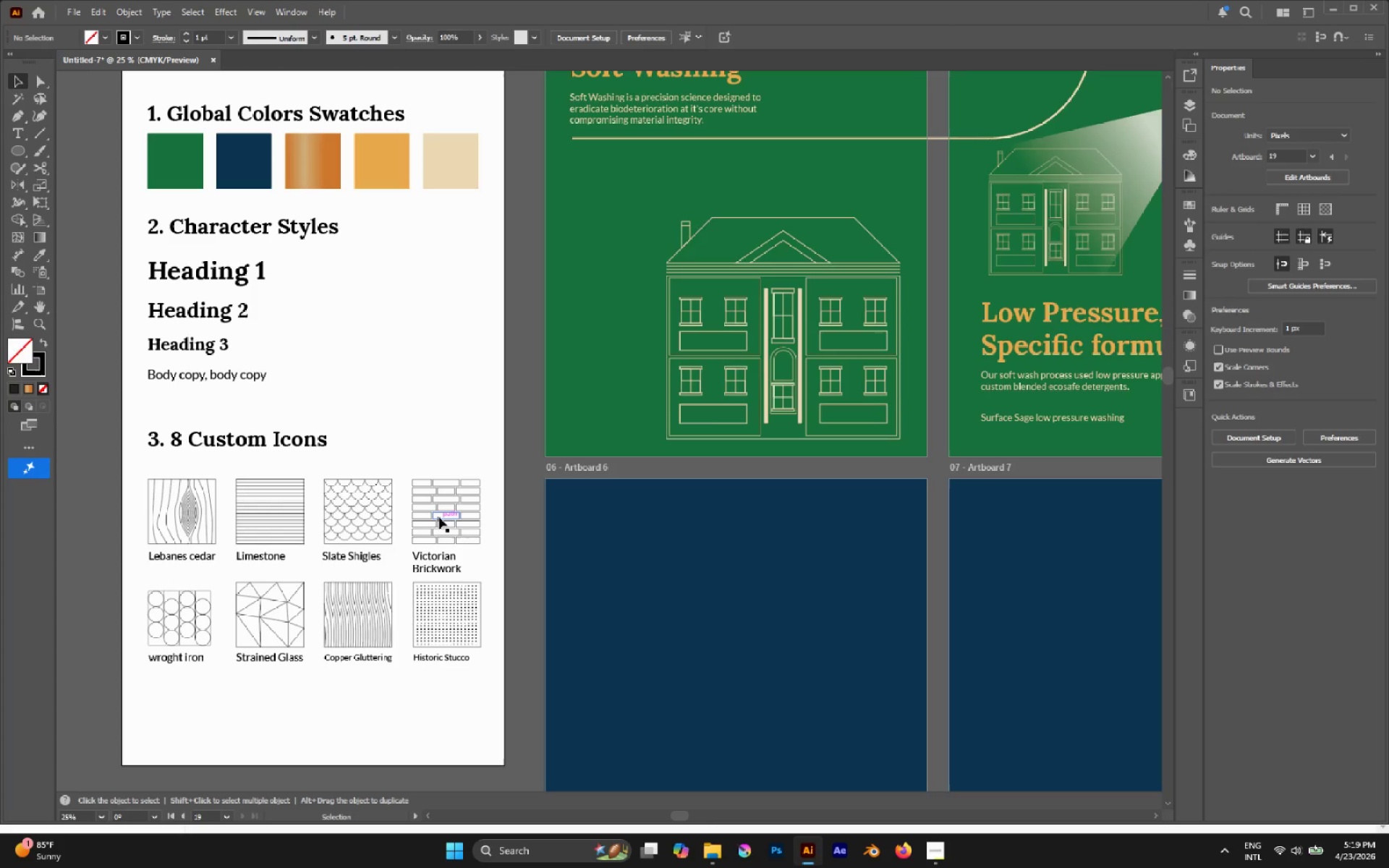 
left_click([441, 517])
 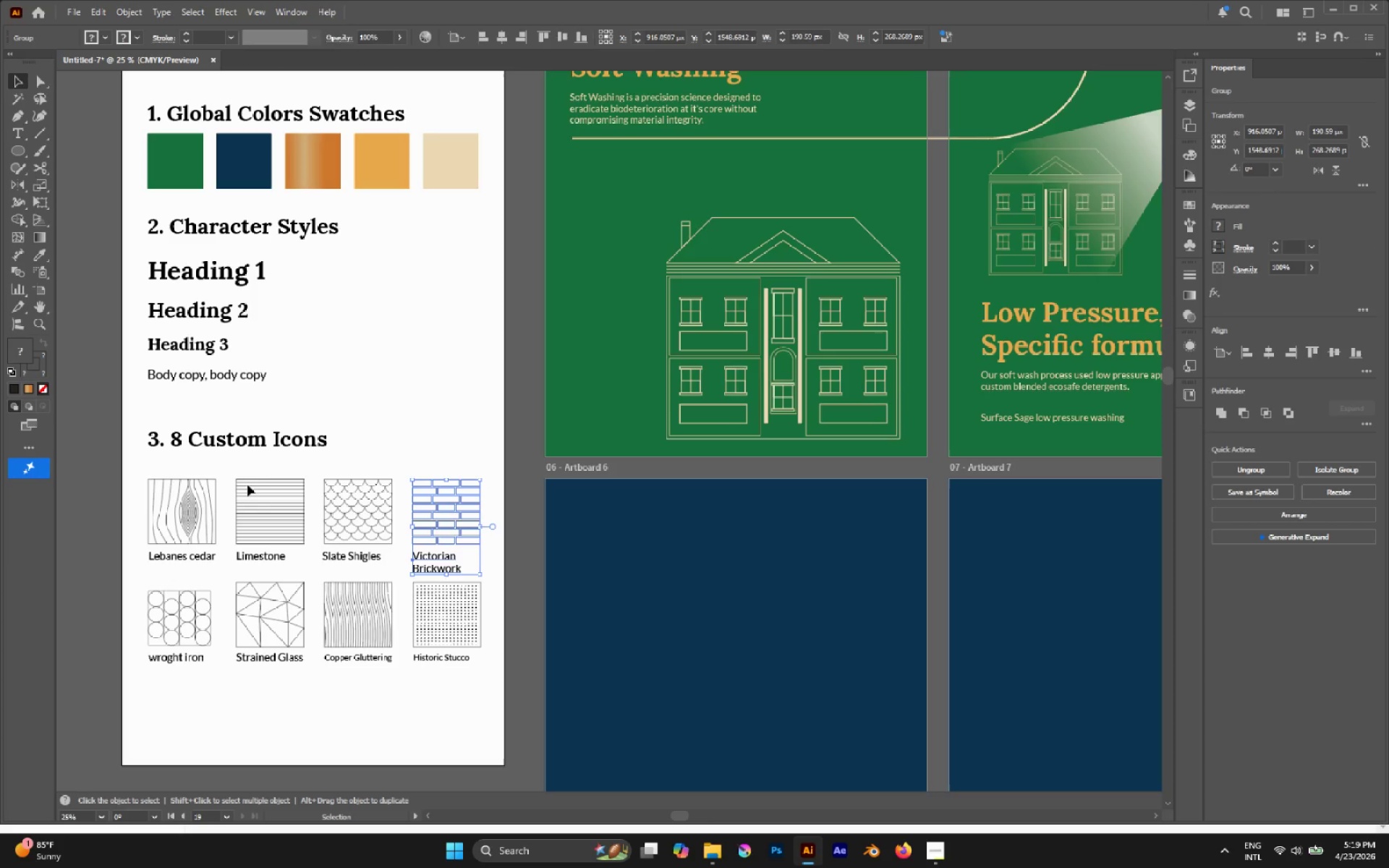 
left_click([247, 486])
 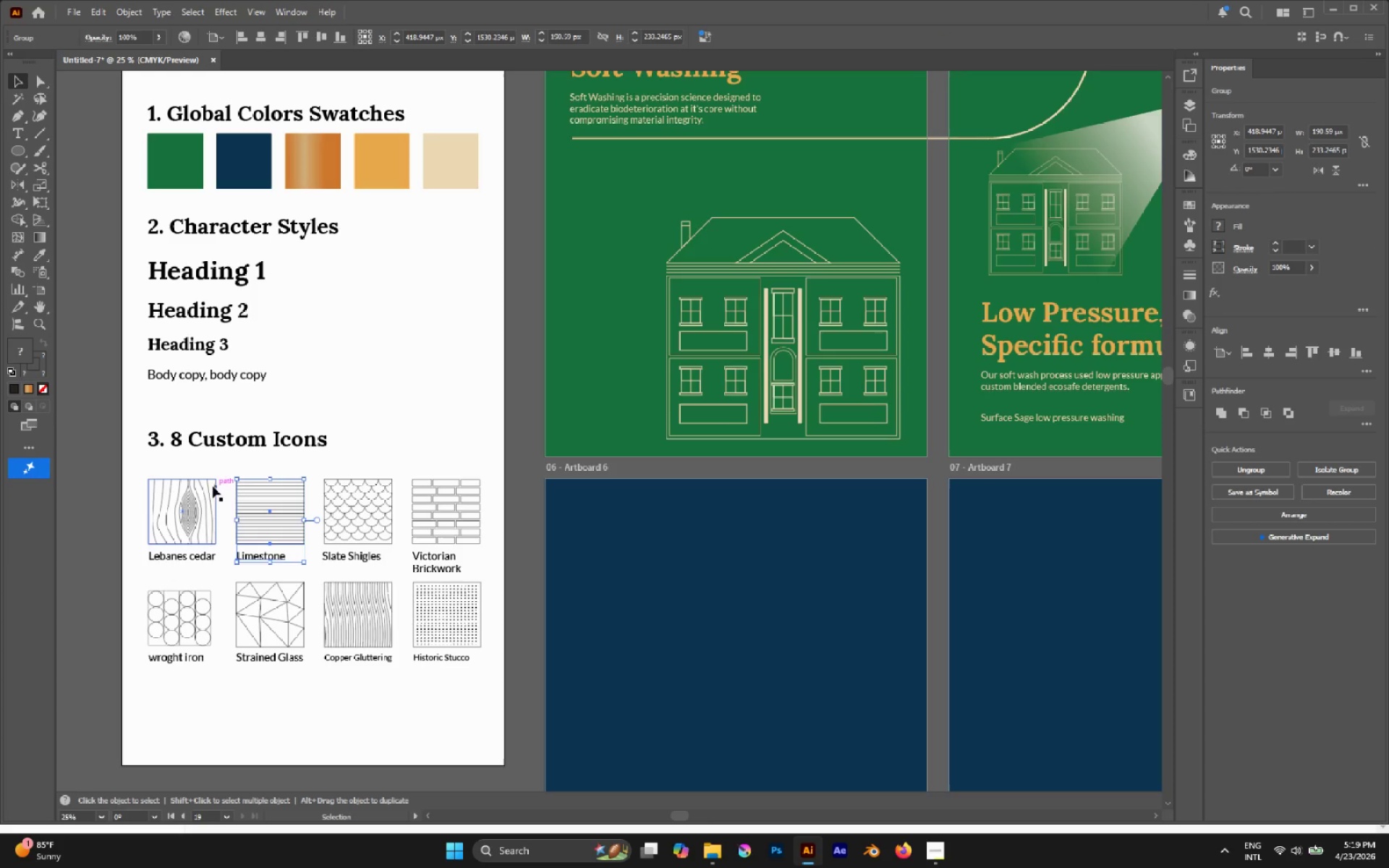 
left_click([200, 486])
 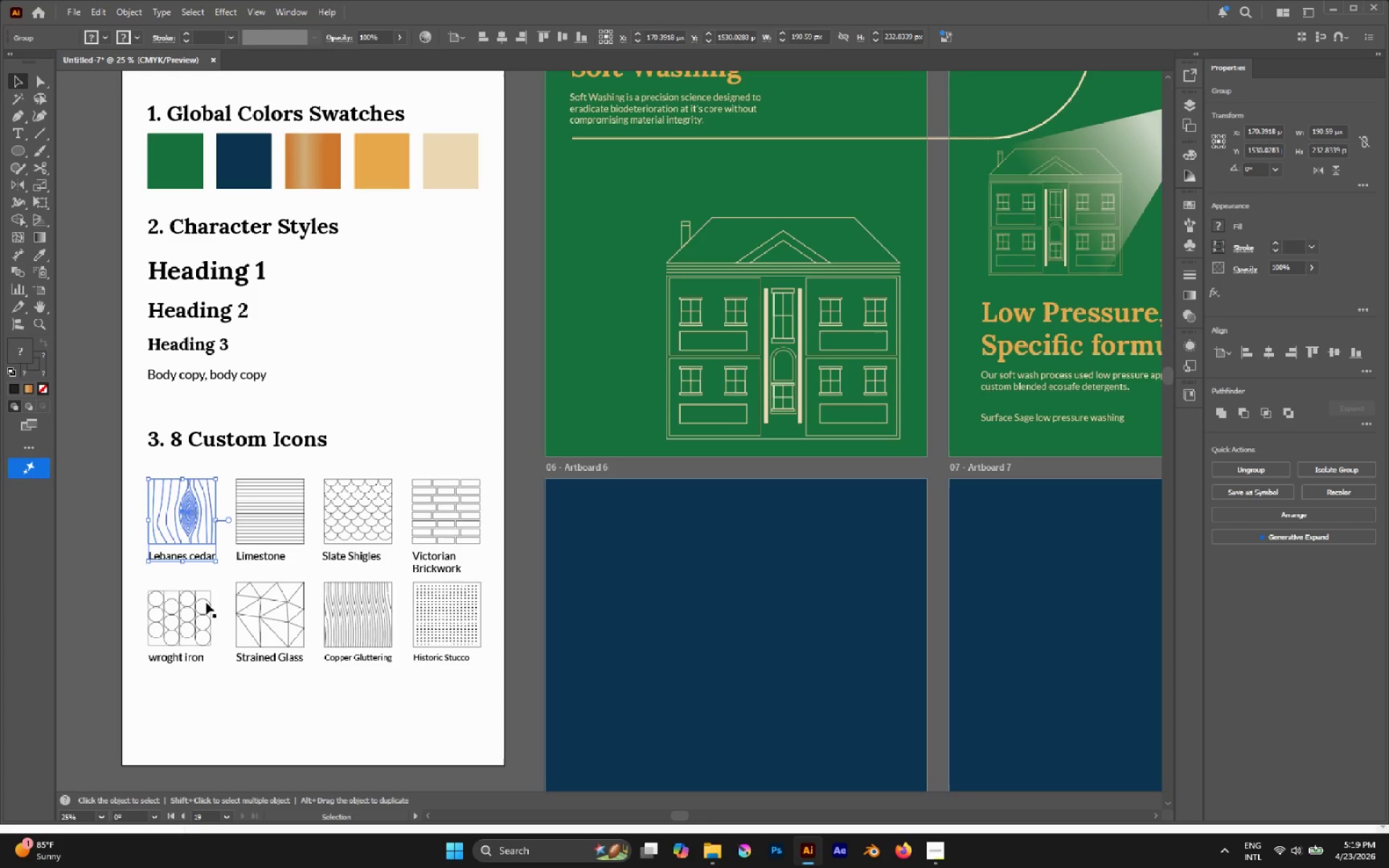 
left_click([206, 603])
 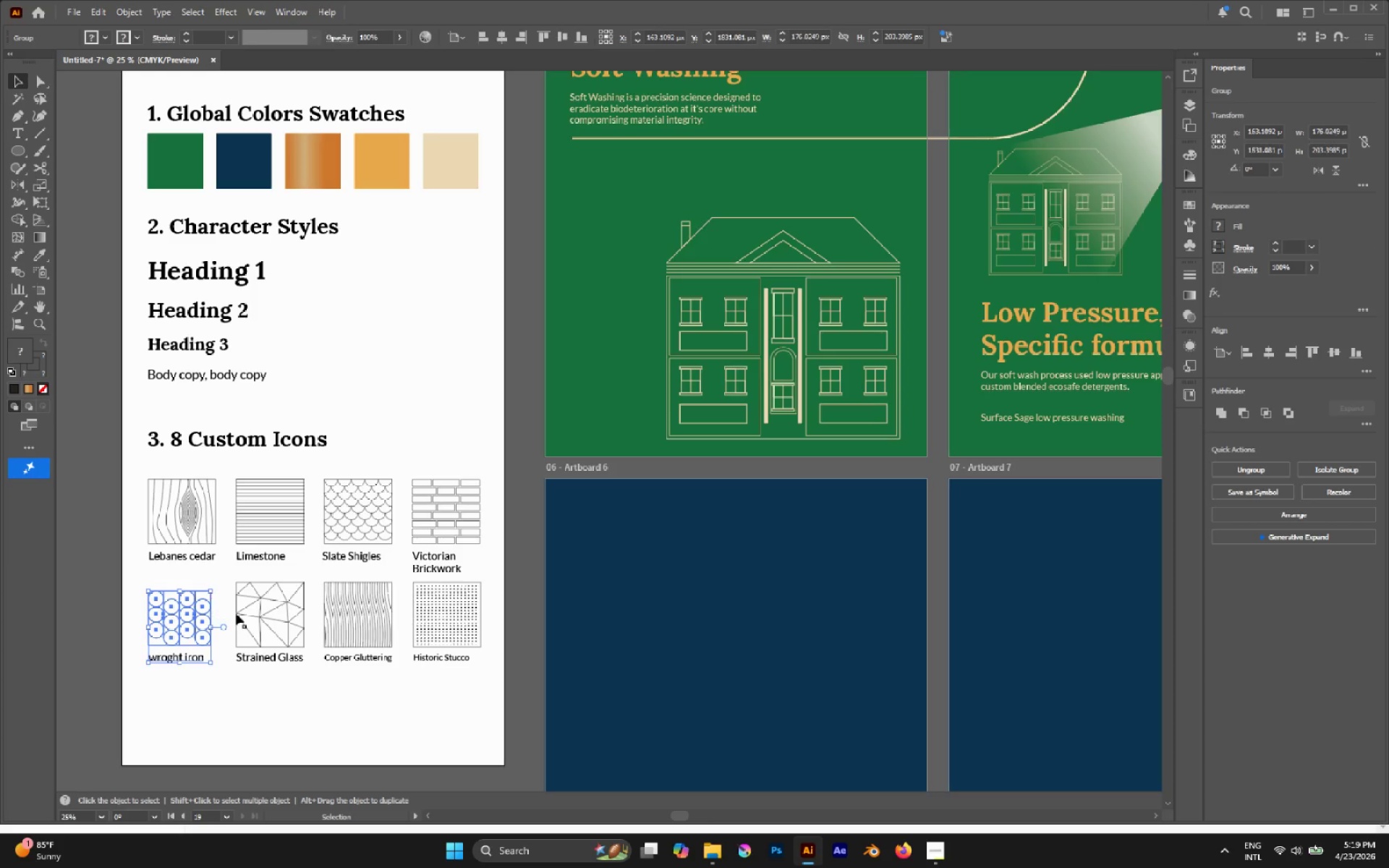 
hold_key(key=AltLeft, duration=0.39)
scroll: coordinate [268, 605], scroll_direction: down, amount: 1.0
 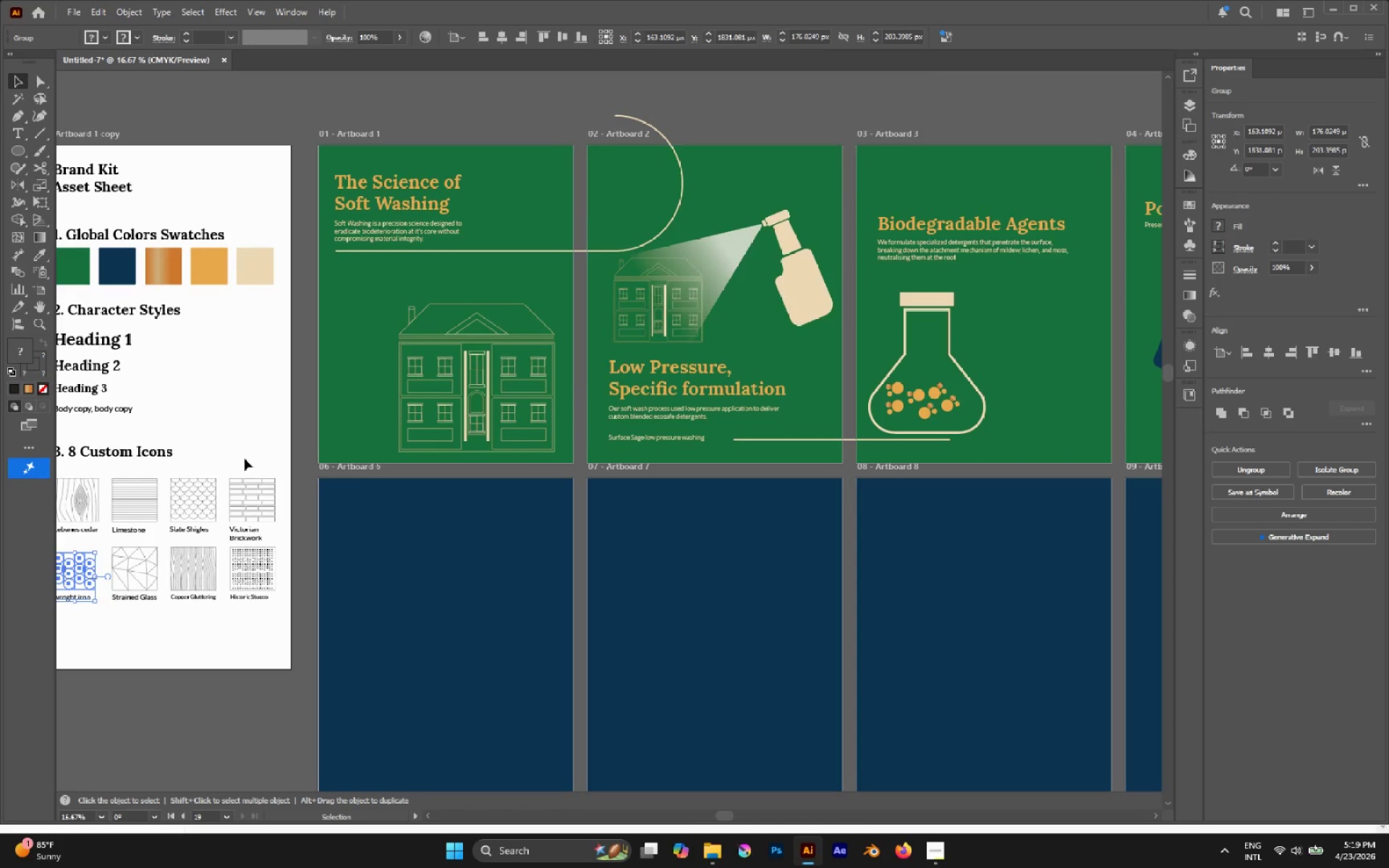 
left_click([380, 210])
 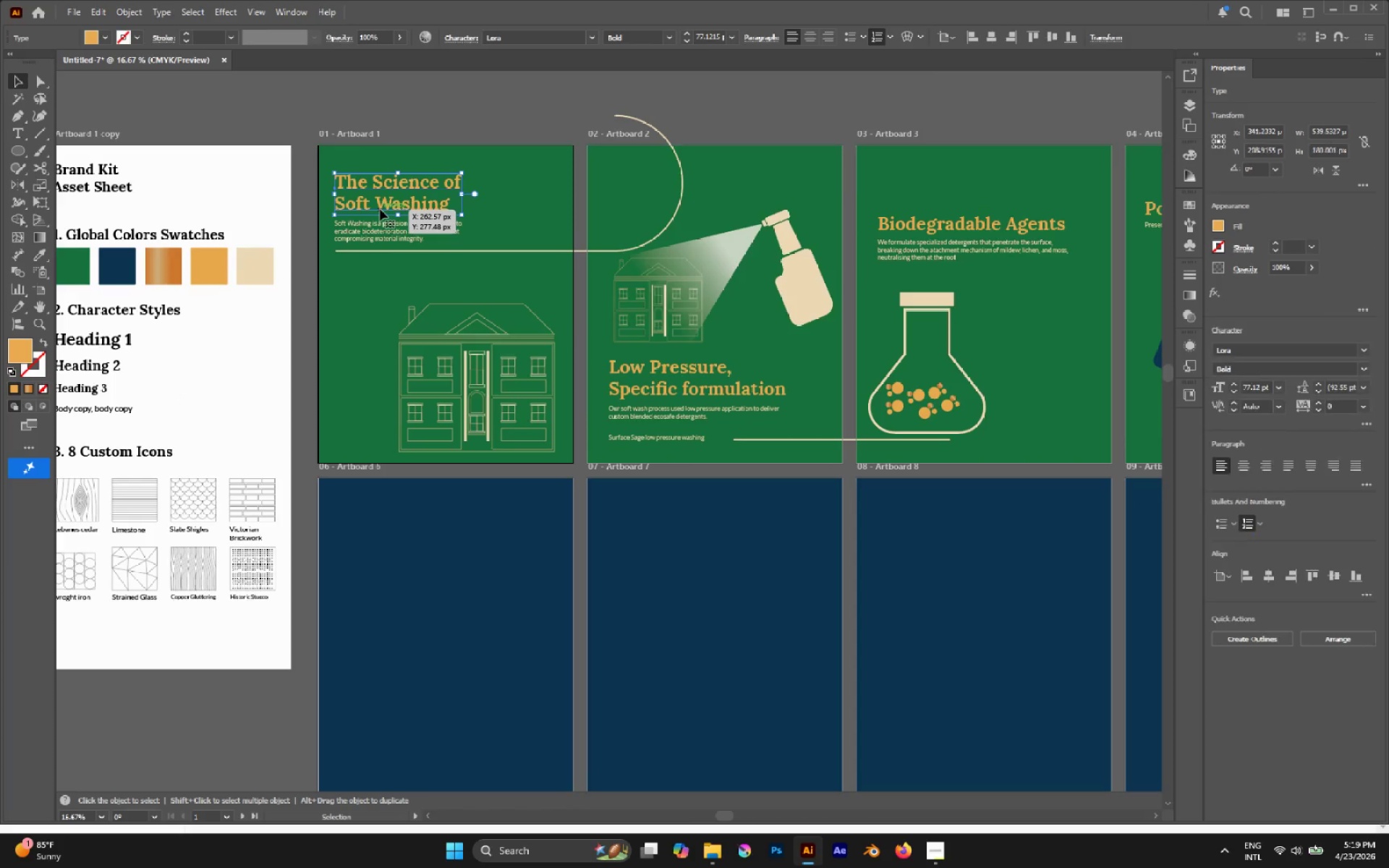 
scroll: coordinate [380, 209], scroll_direction: down, amount: 3.0
 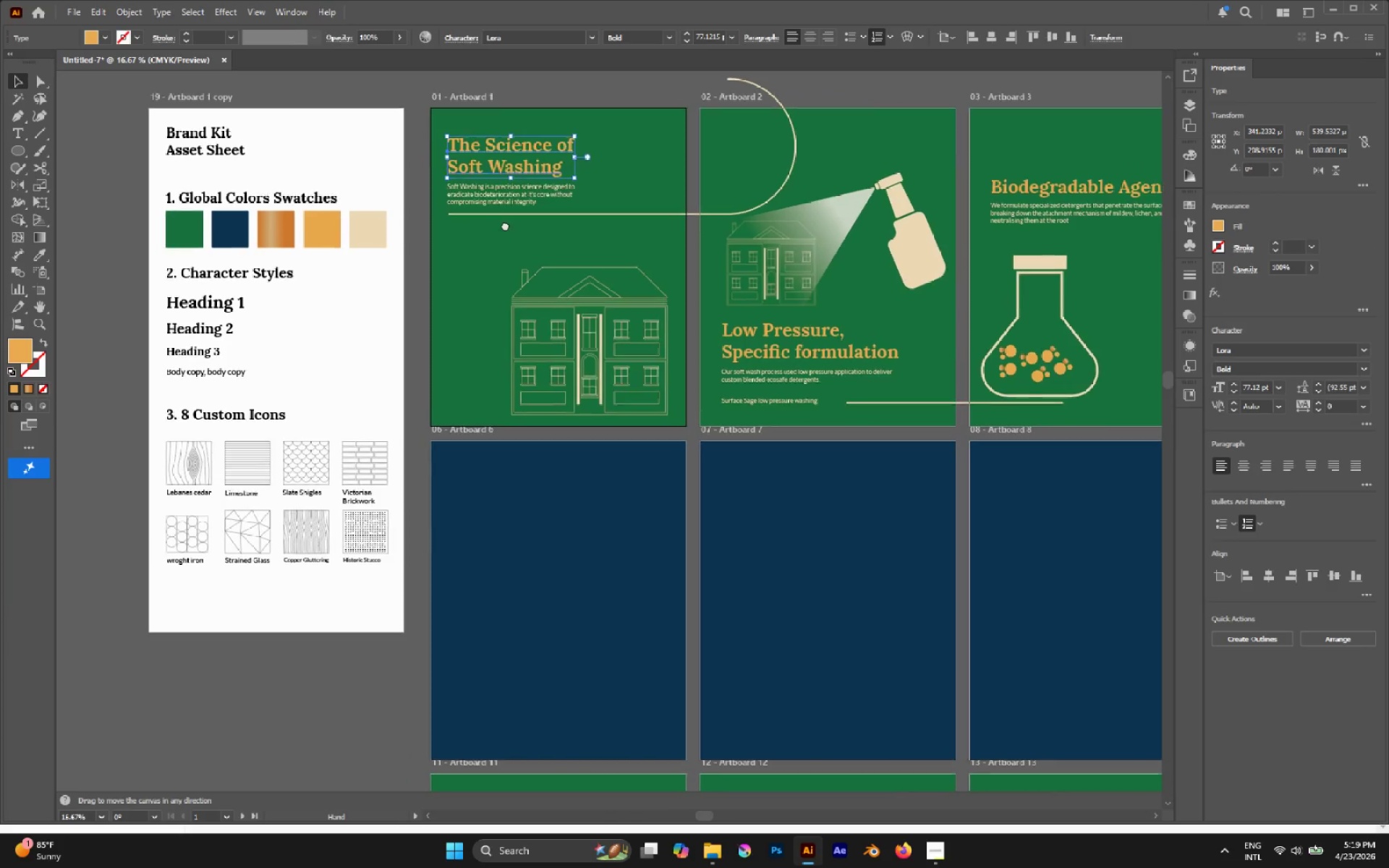 
hold_key(key=AltLeft, duration=2.8)
left_click_drag(start_coordinate=[511, 164], to_coordinate=[506, 527])
 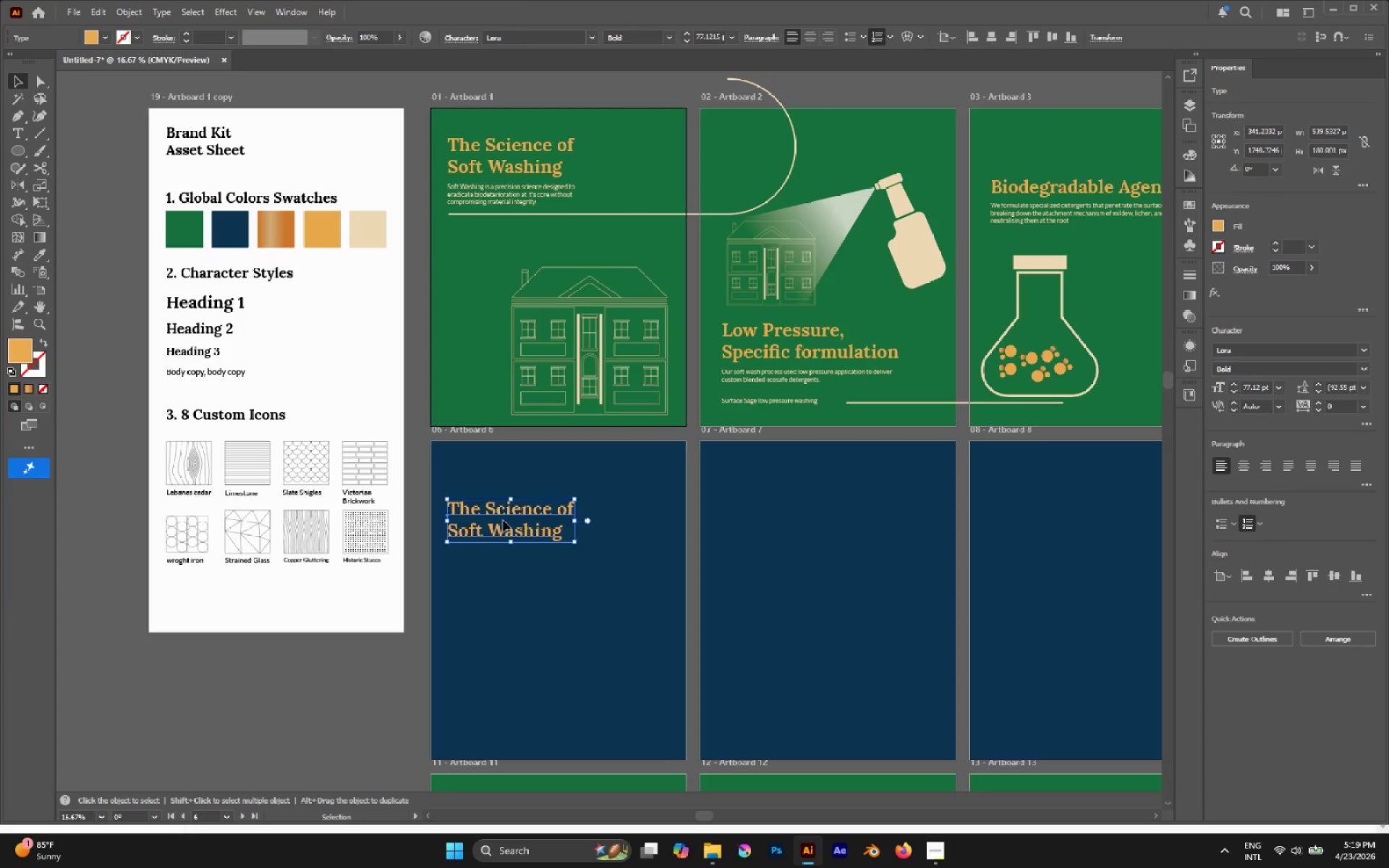 
hold_key(key=ShiftLeft, duration=1.47)
 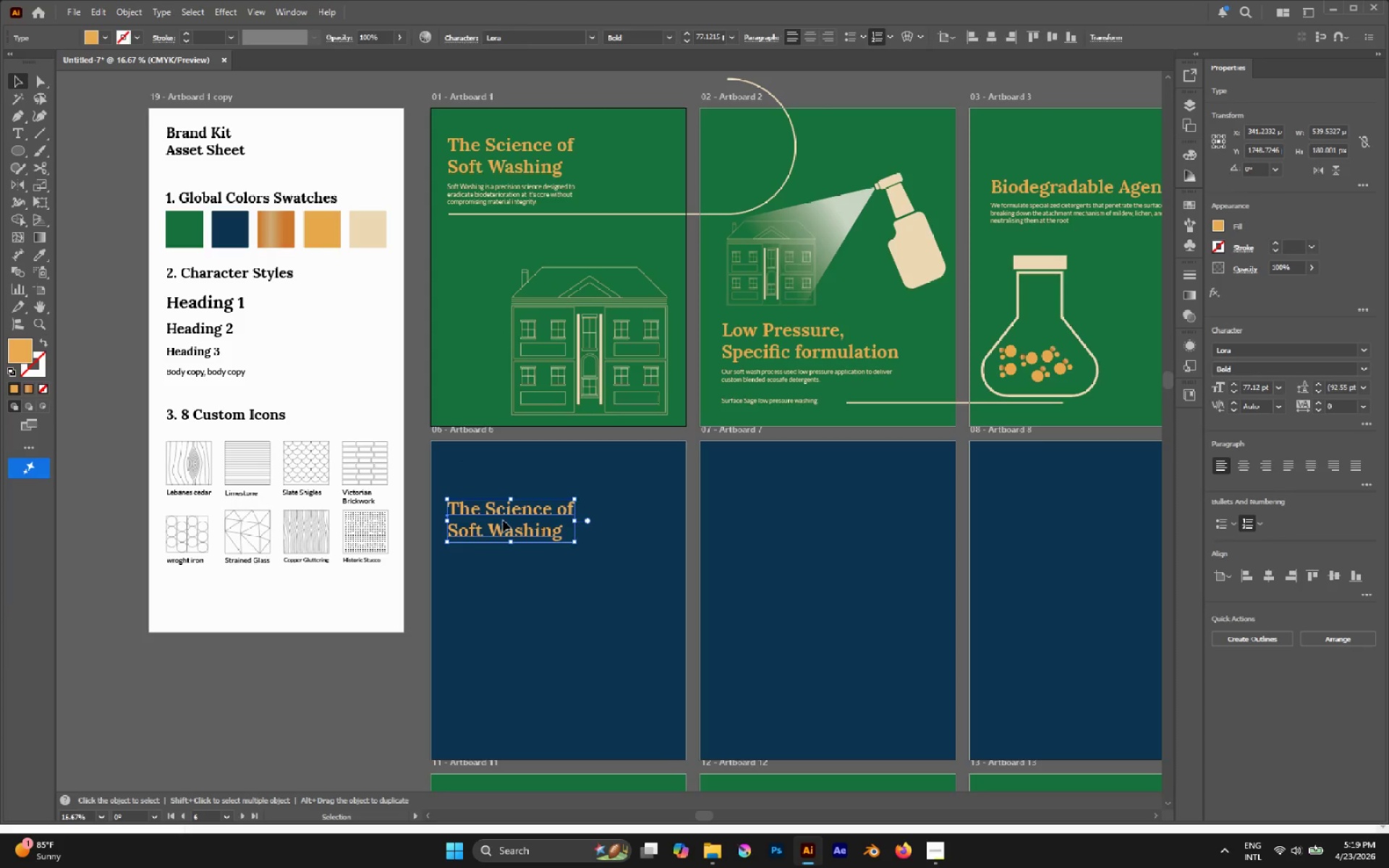 
double_click([503, 520])
 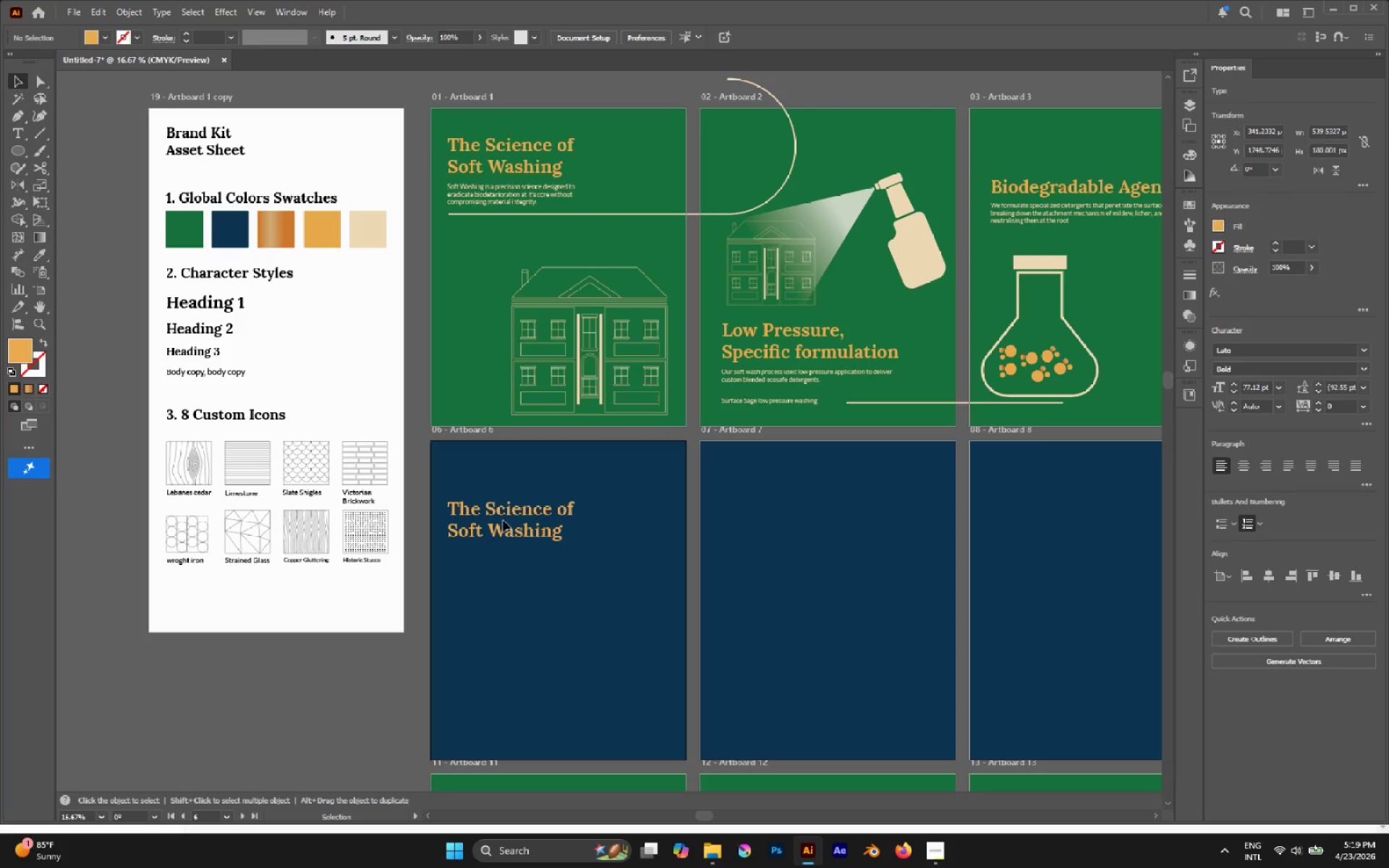 
triple_click([503, 520])
 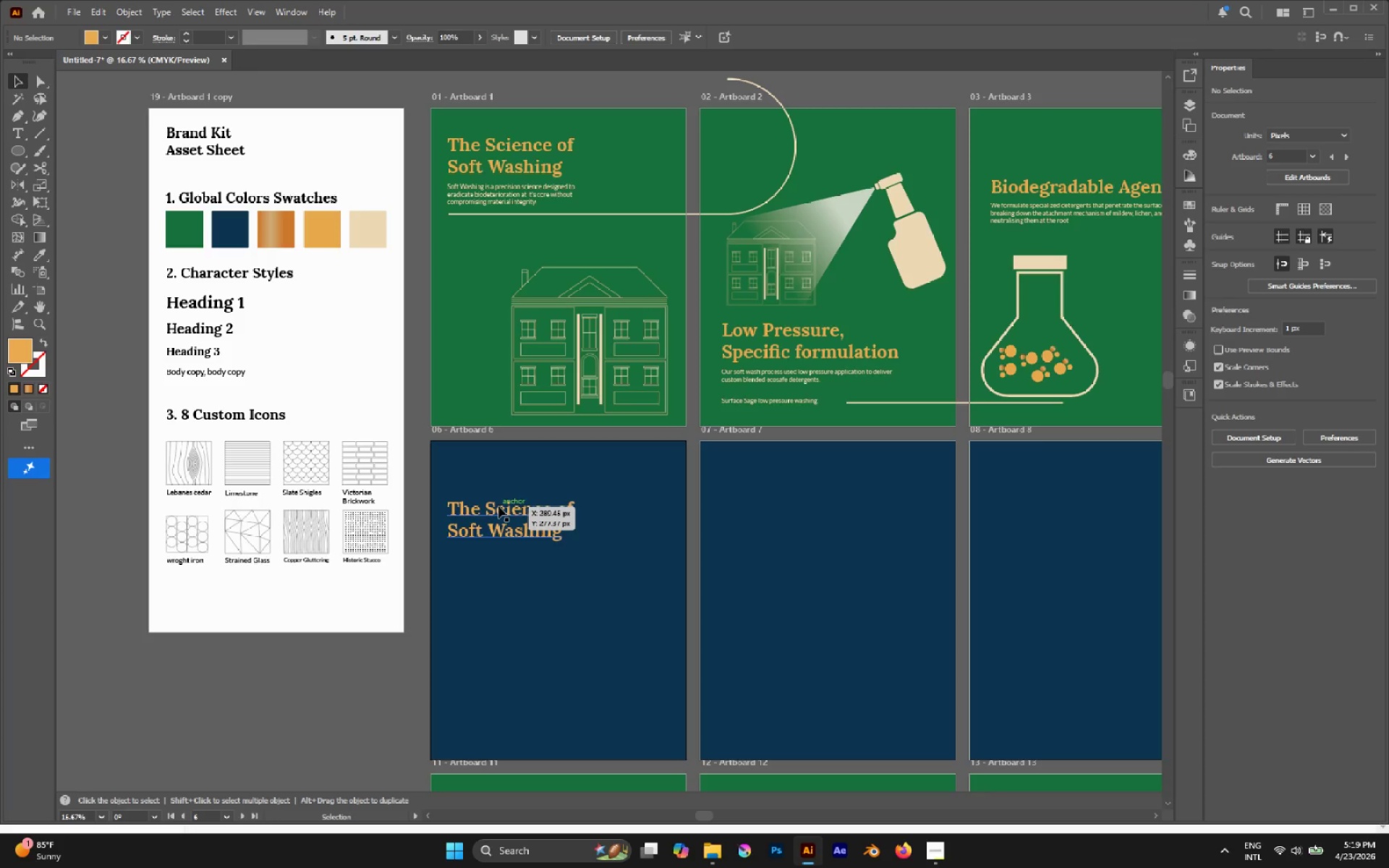 
wait(21.61)
 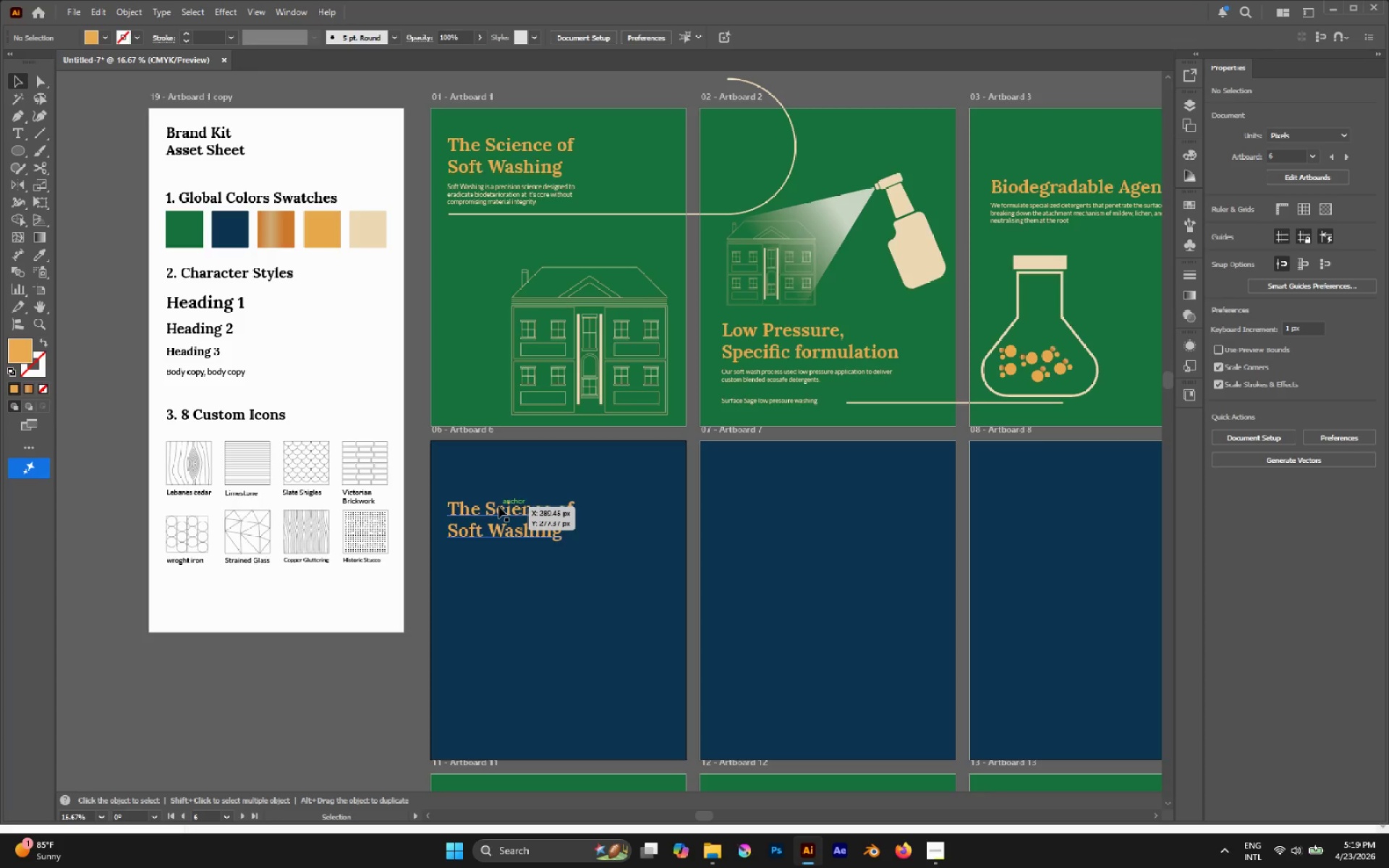 
hold_key(key=AltLeft, duration=0.56)
scroll: coordinate [354, 434], scroll_direction: down, amount: 1.0
 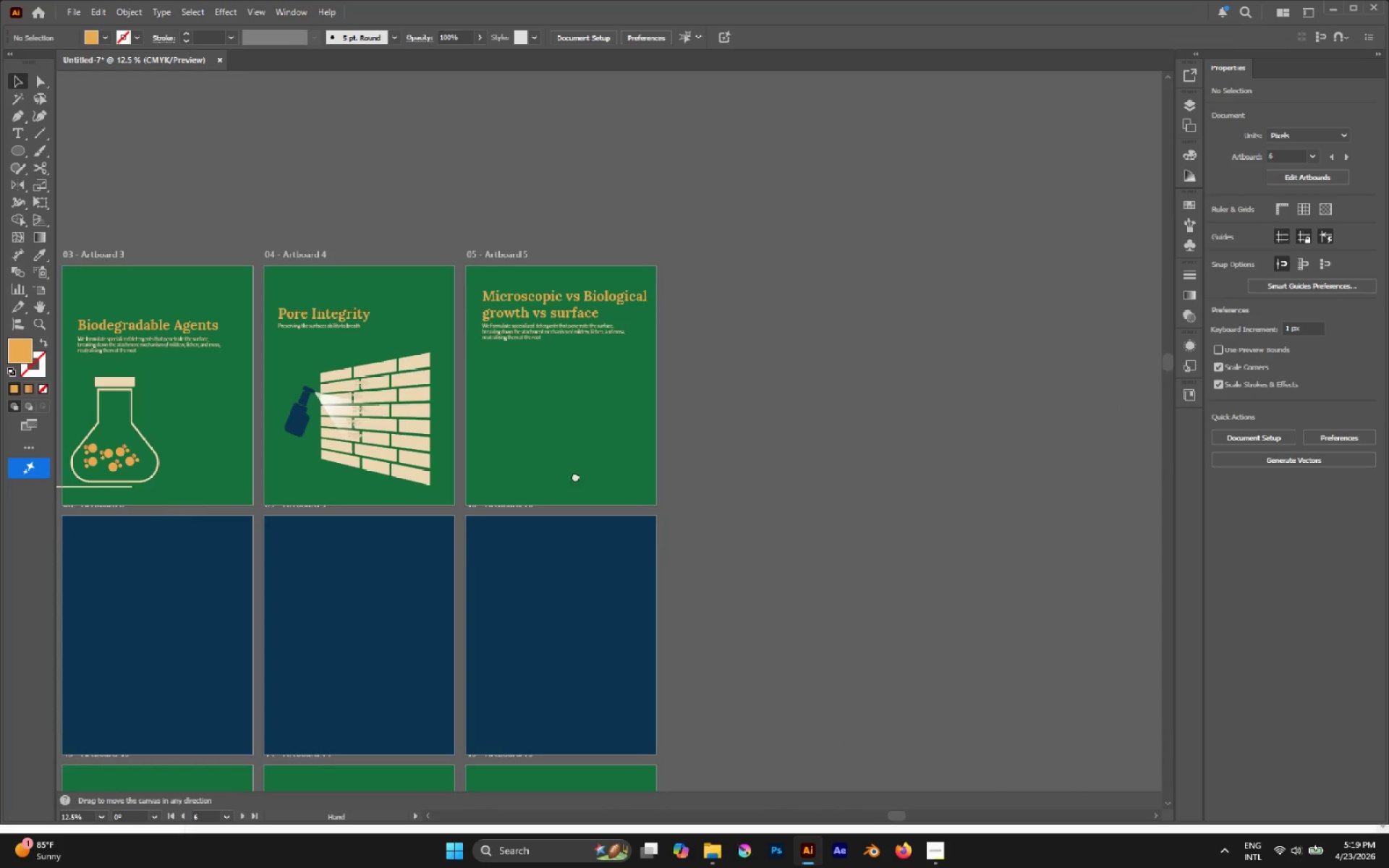 
hold_key(key=AltLeft, duration=0.77)
scroll: coordinate [465, 396], scroll_direction: down, amount: 1.0
 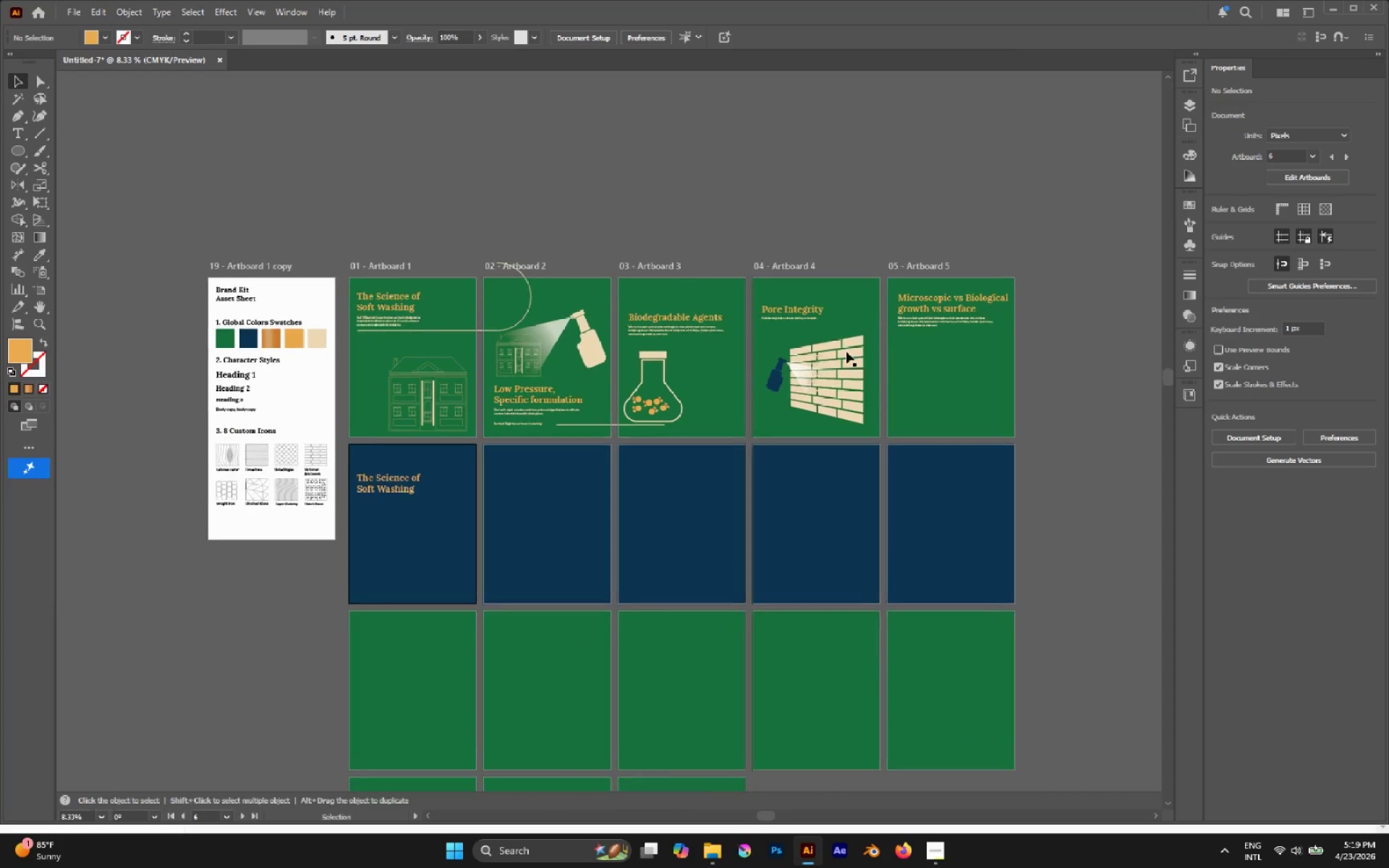 
hold_key(key=AltLeft, duration=0.41)
scroll: coordinate [347, 493], scroll_direction: up, amount: 1.0
 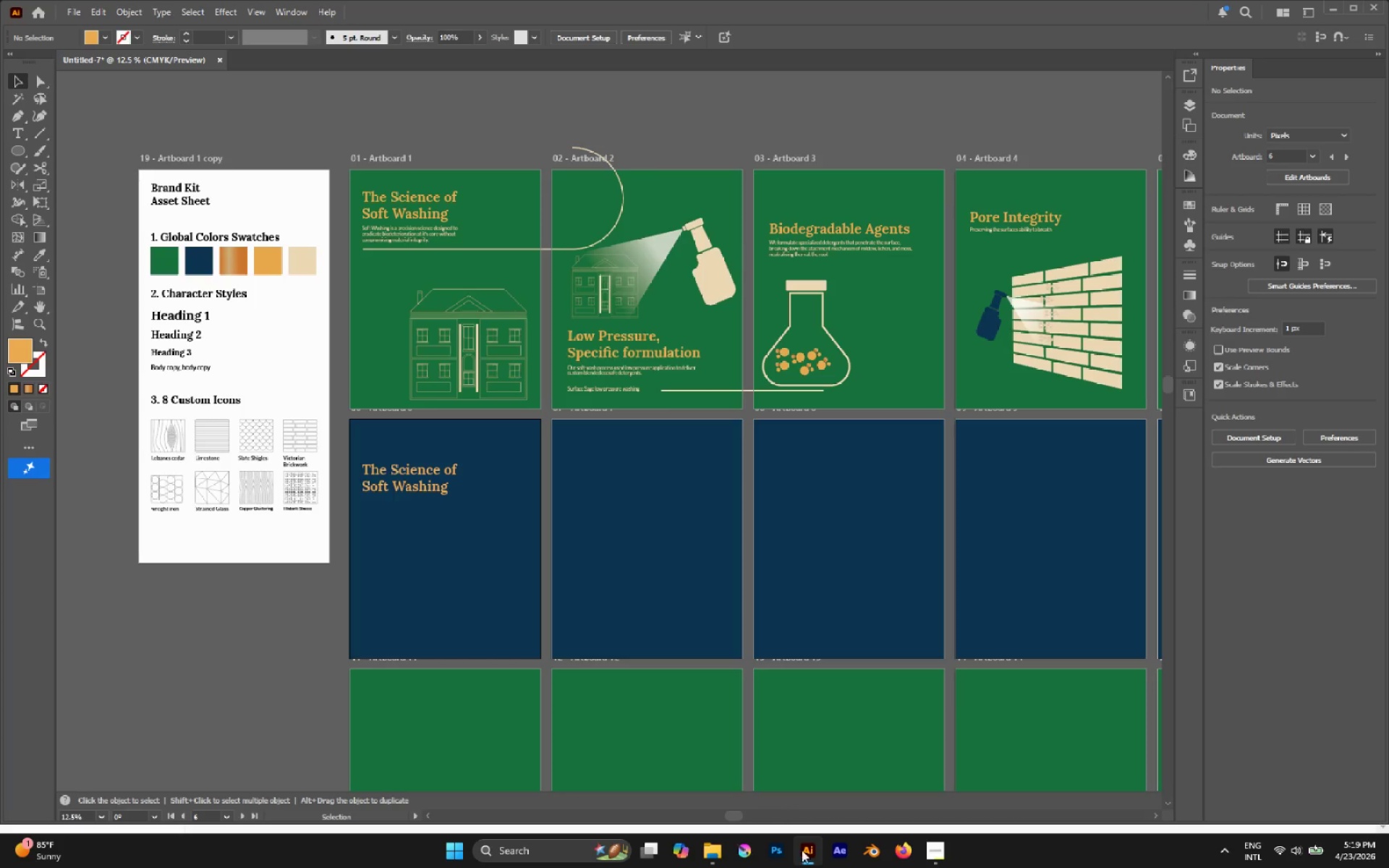 
left_click([932, 845])